 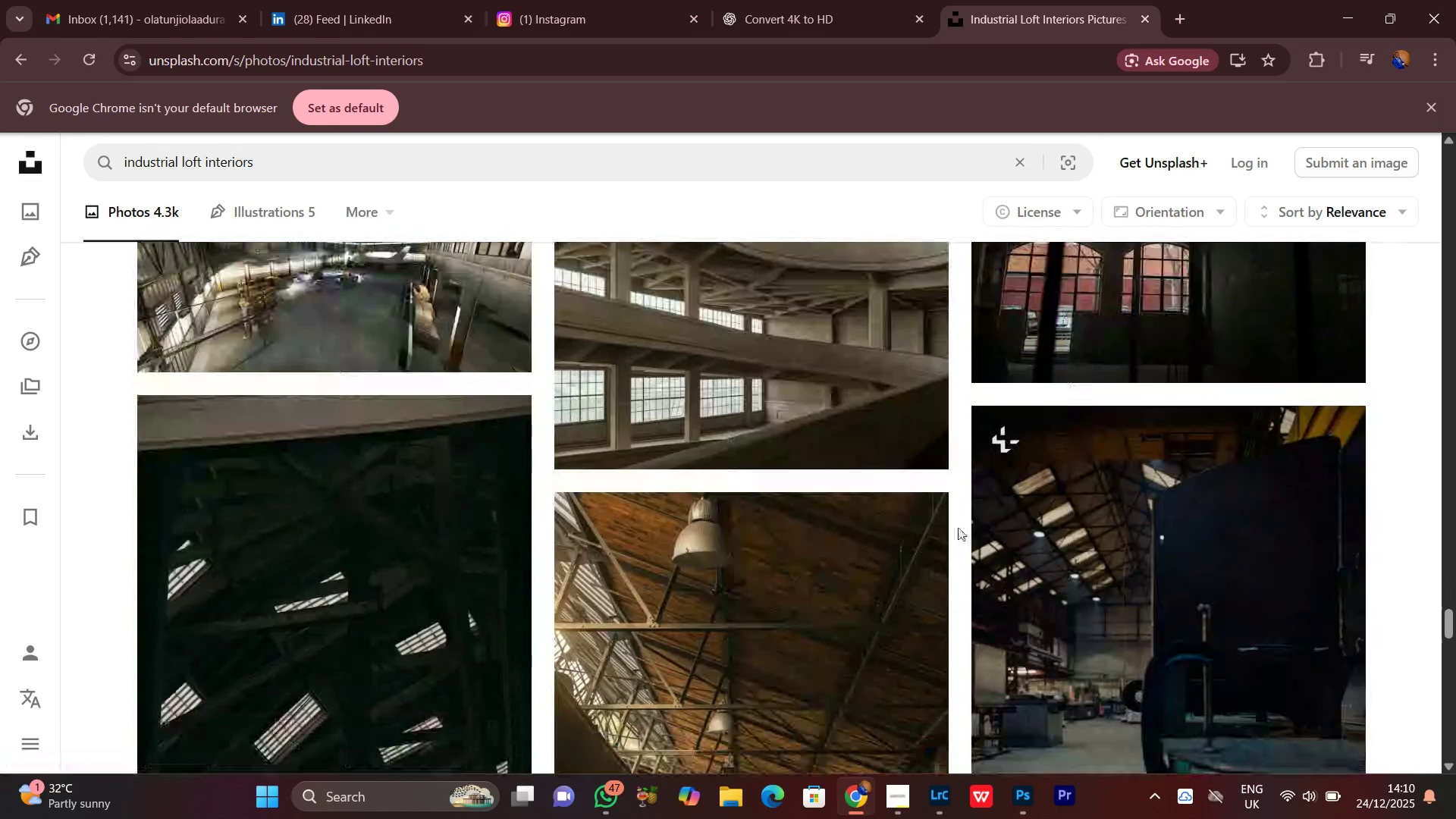 
scroll: coordinate [946, 519], scroll_direction: down, amount: 11.0
 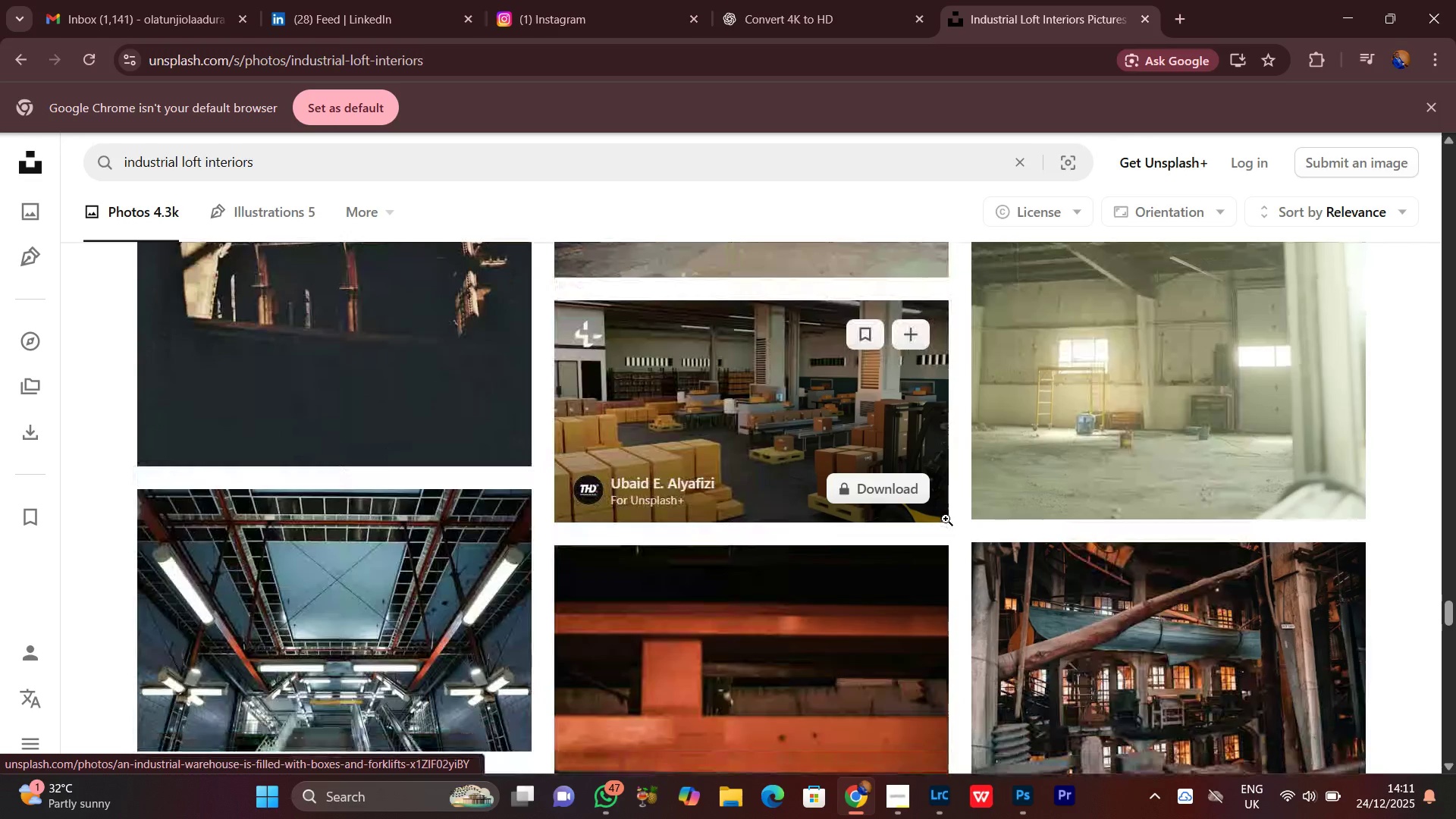 
scroll: coordinate [946, 519], scroll_direction: up, amount: 2.0
 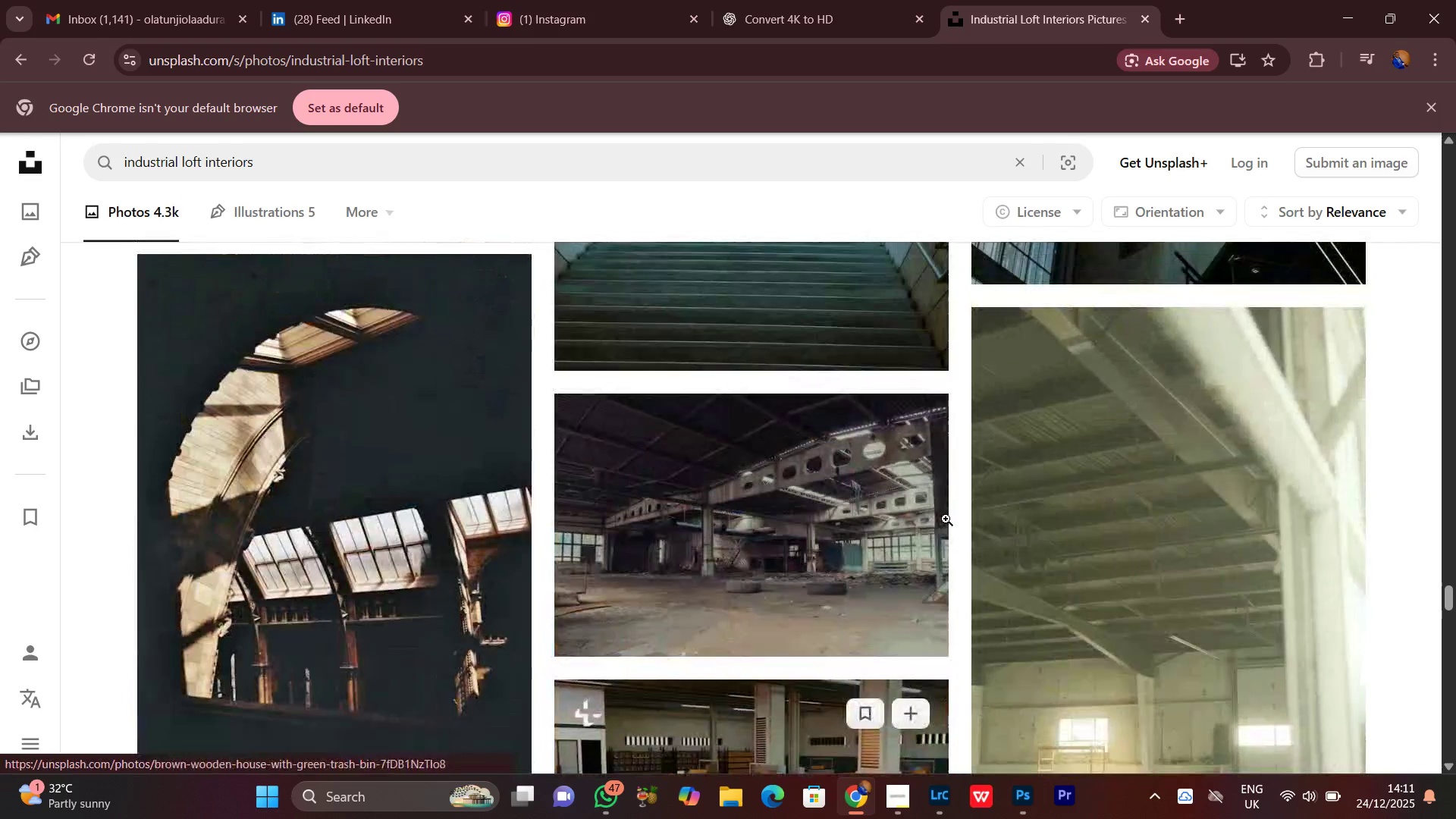 
scroll: coordinate [946, 519], scroll_direction: down, amount: 6.0
 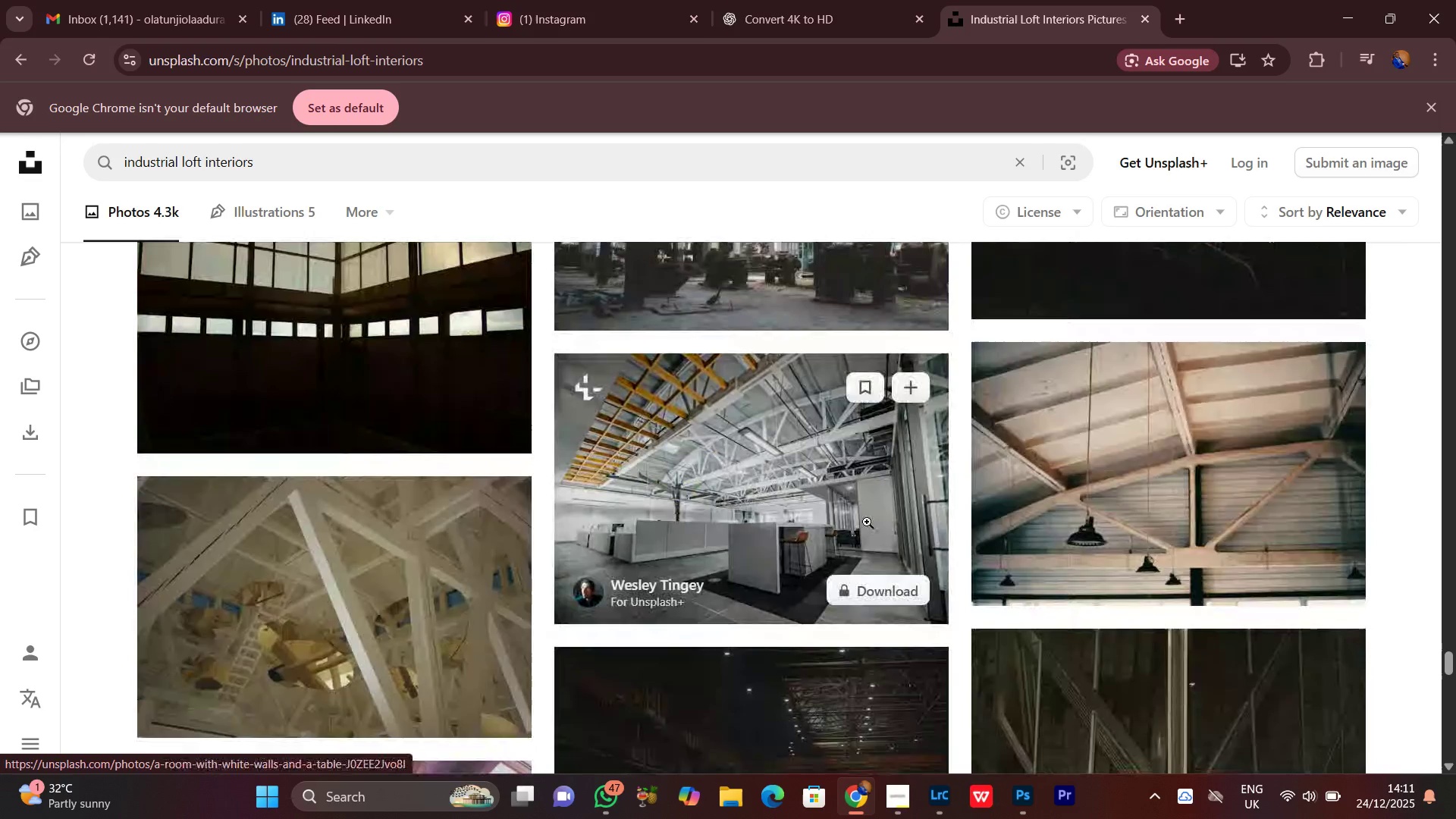 
scroll: coordinate [858, 515], scroll_direction: up, amount: 7.0
 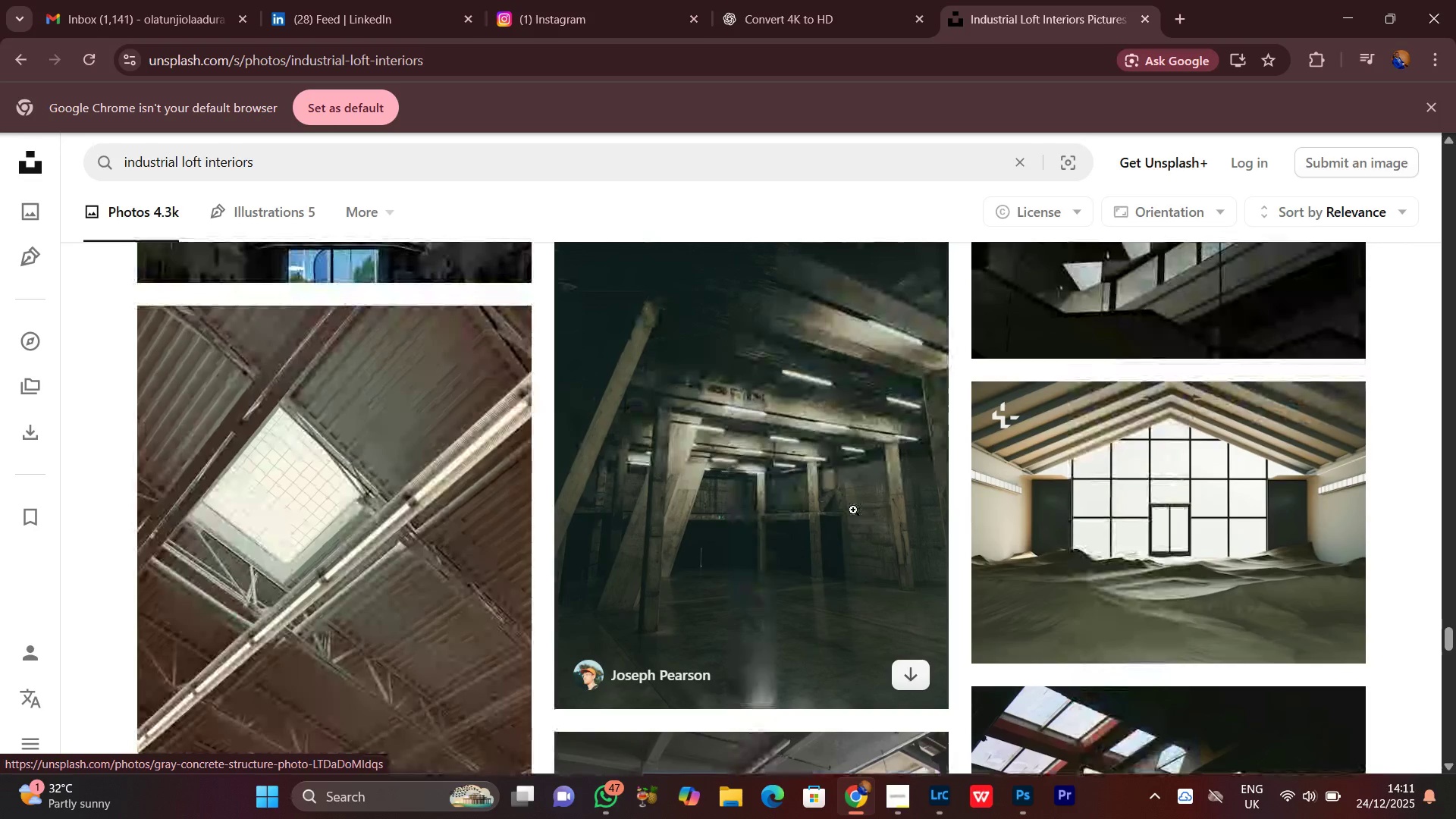 
scroll: coordinate [847, 510], scroll_direction: down, amount: 2.0
 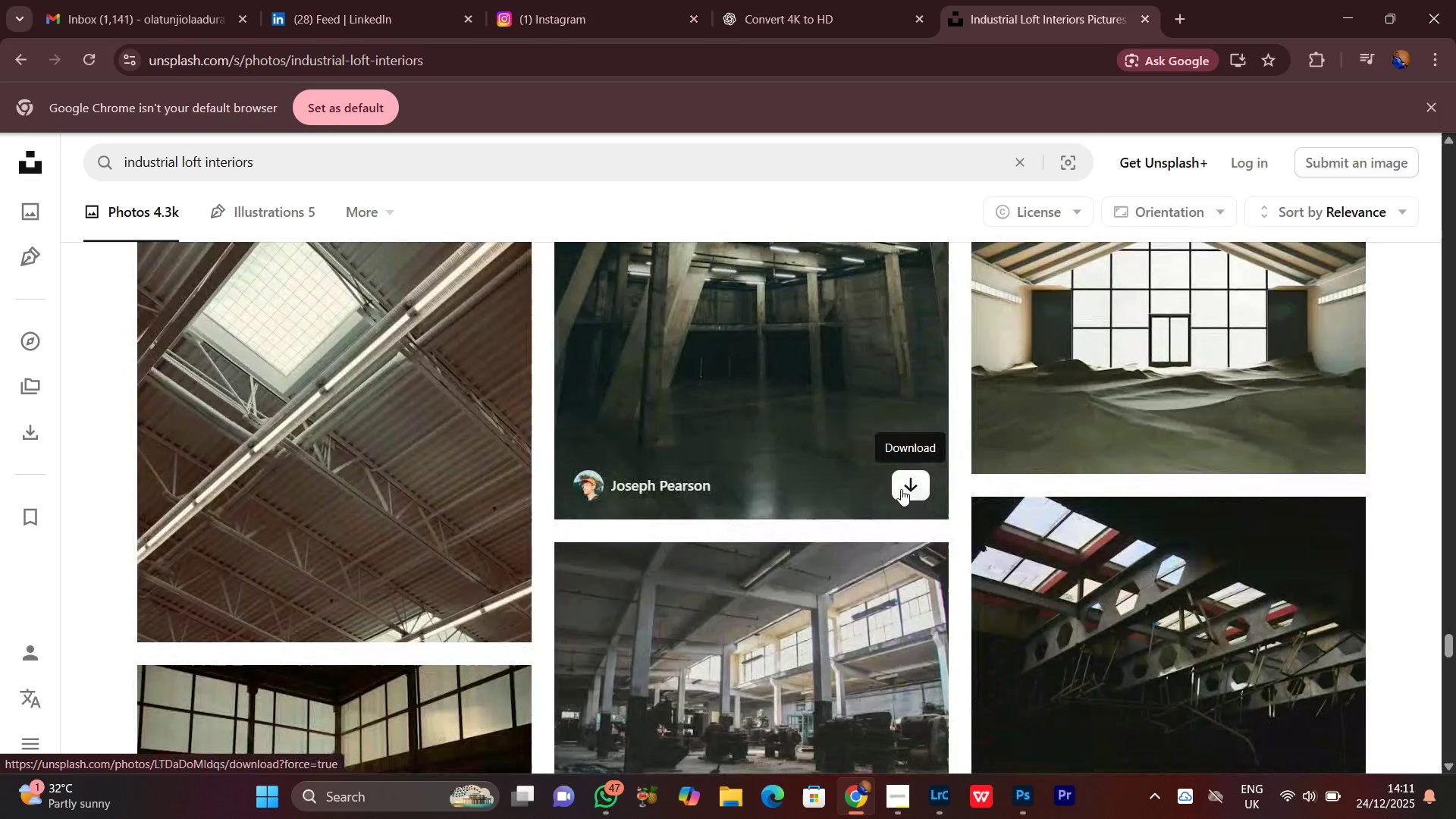 
left_click_drag(start_coordinate=[894, 487], to_coordinate=[887, 487])
 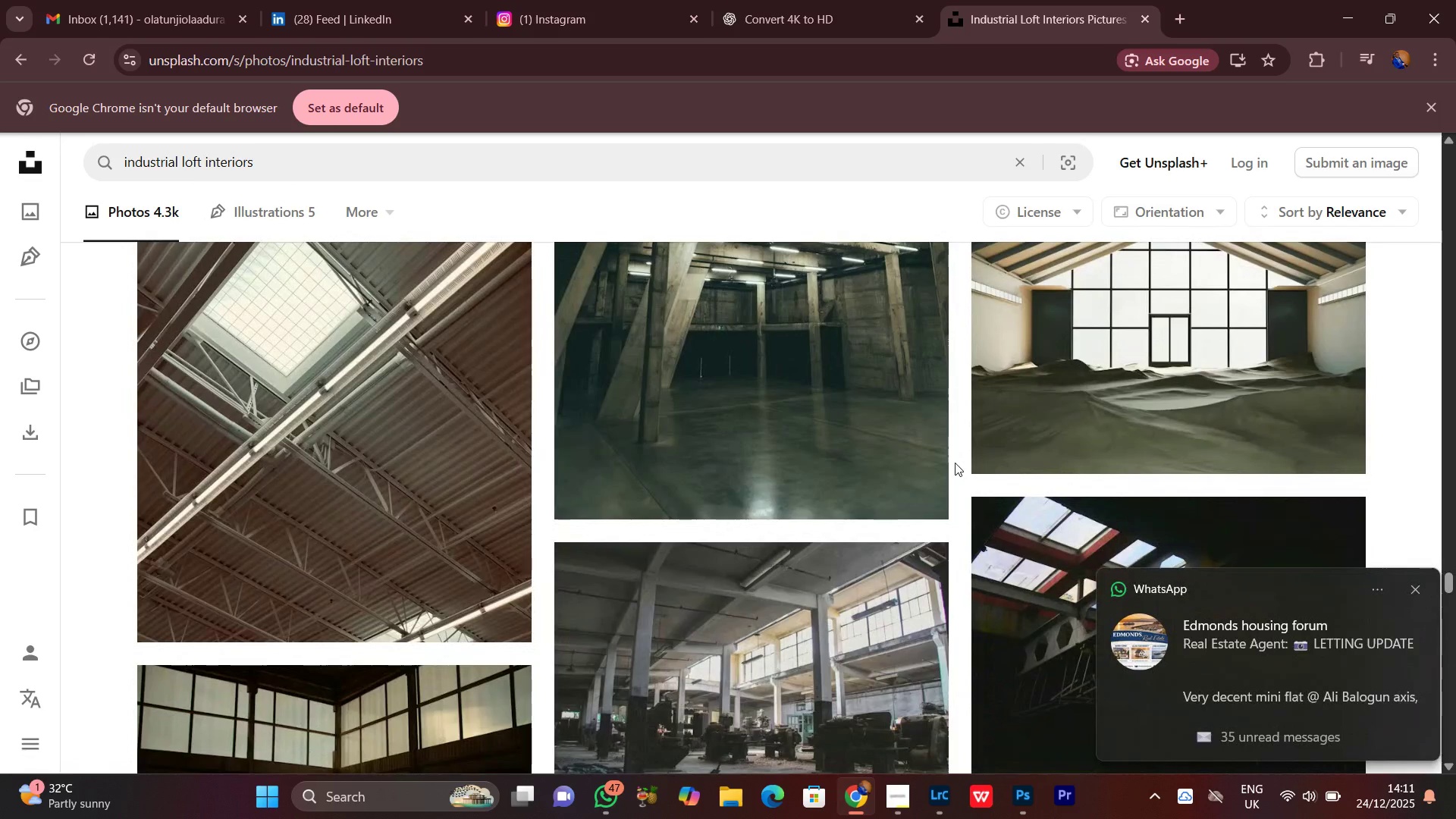 
wait(11.97)
 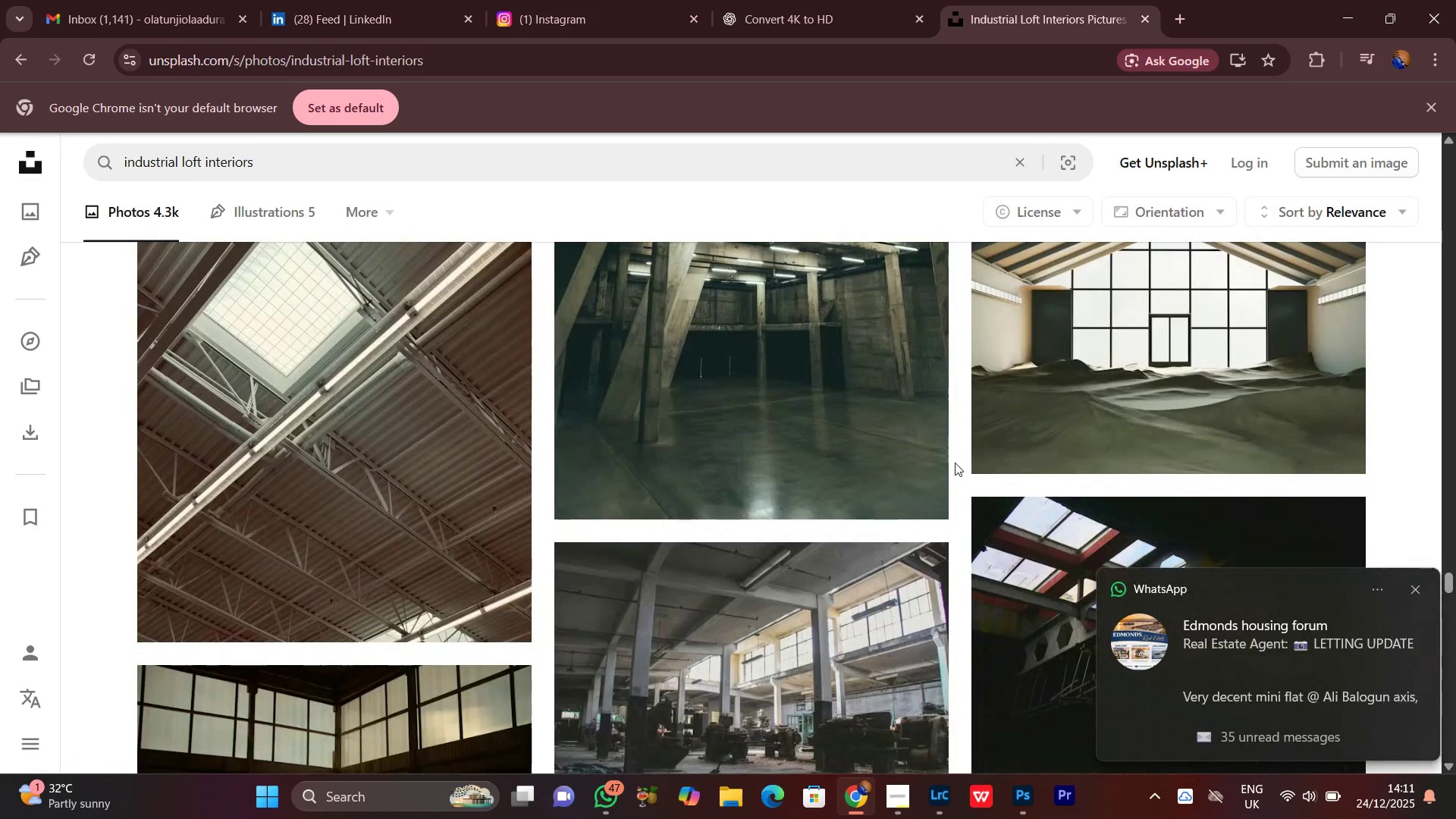 
scroll: coordinate [1216, 543], scroll_direction: up, amount: 16.0
 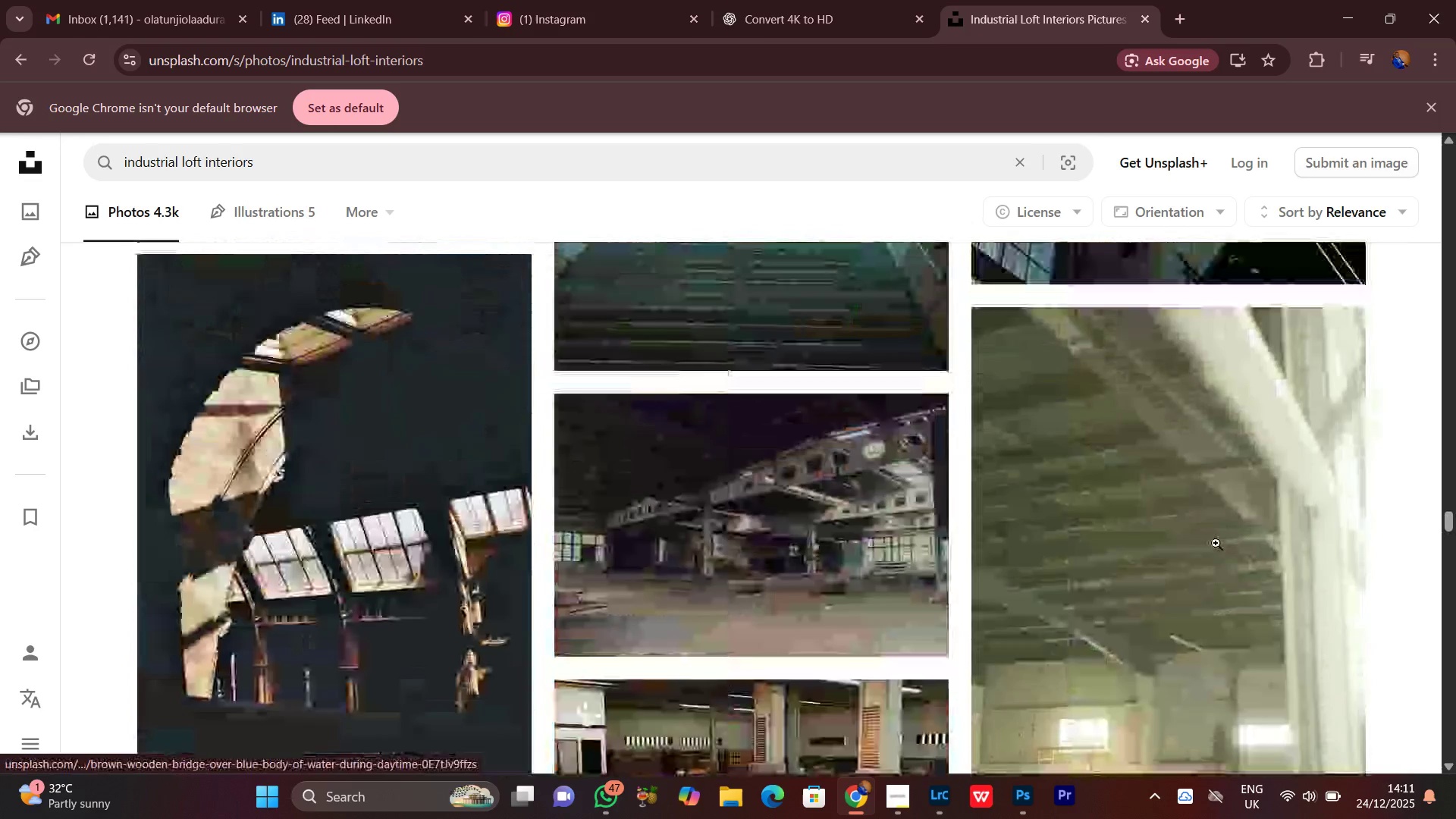 
scroll: coordinate [1212, 542], scroll_direction: down, amount: 8.0
 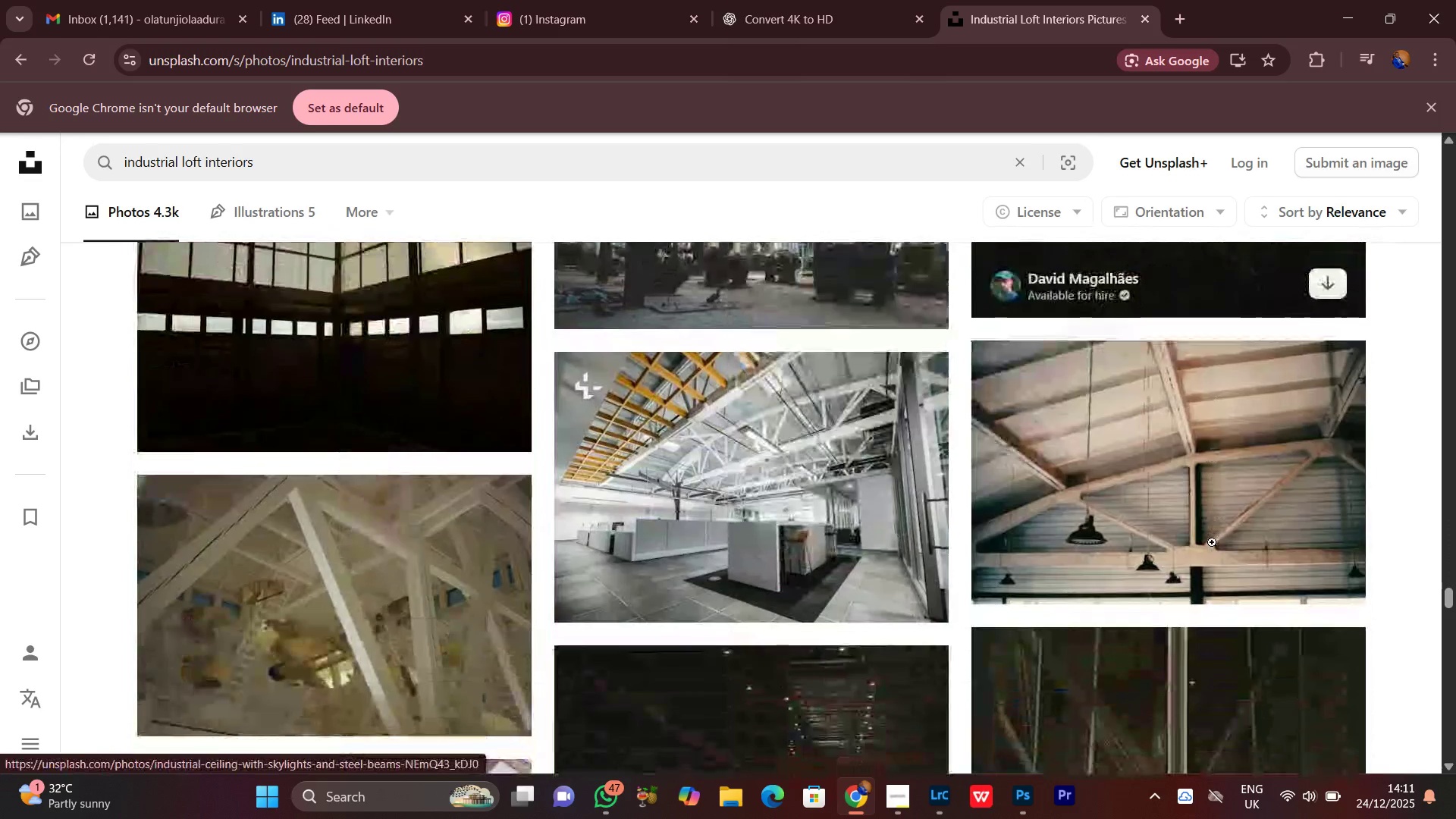 
scroll: coordinate [1212, 542], scroll_direction: up, amount: 2.0
 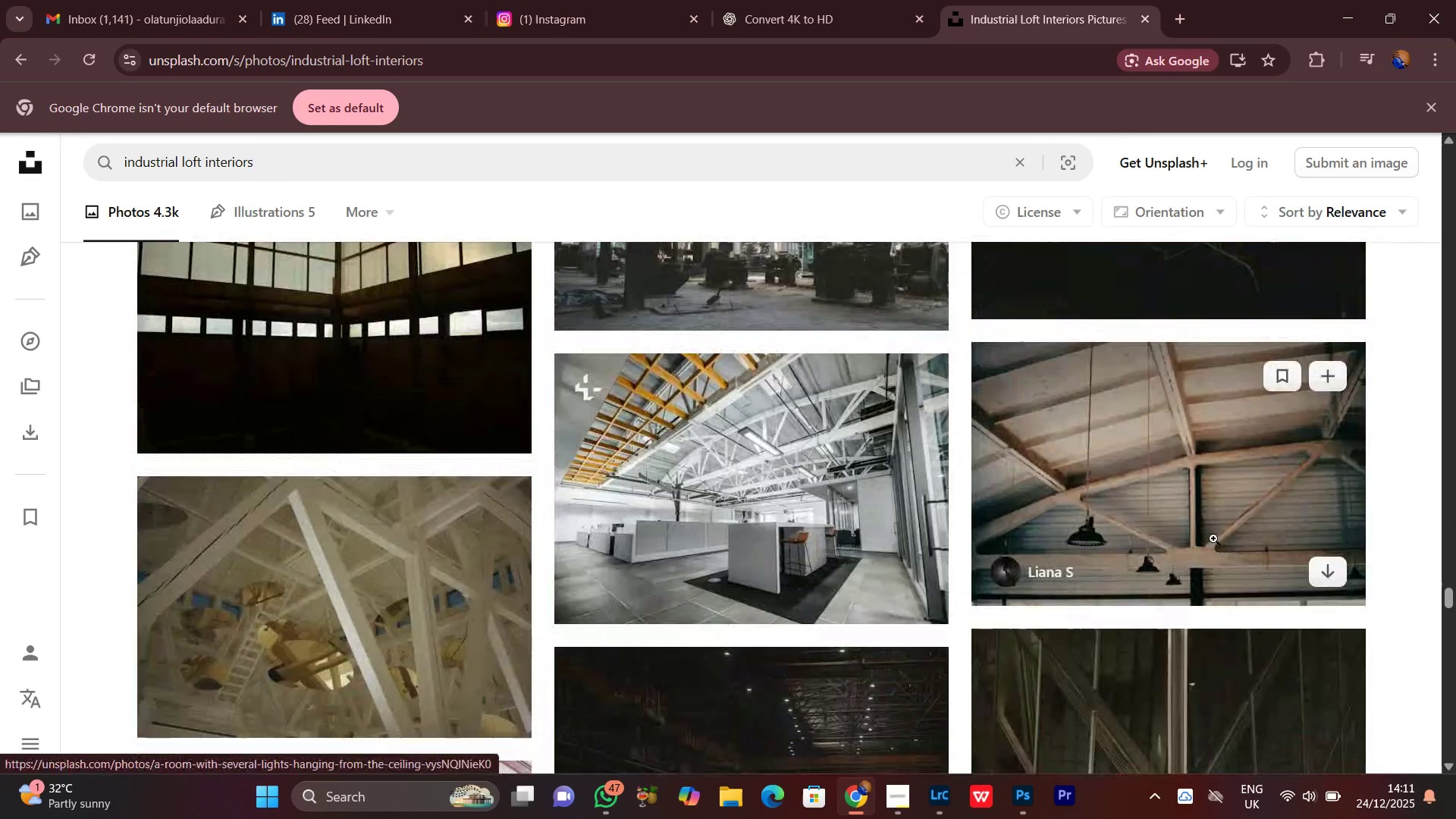 
scroll: coordinate [1213, 537], scroll_direction: down, amount: 18.0
 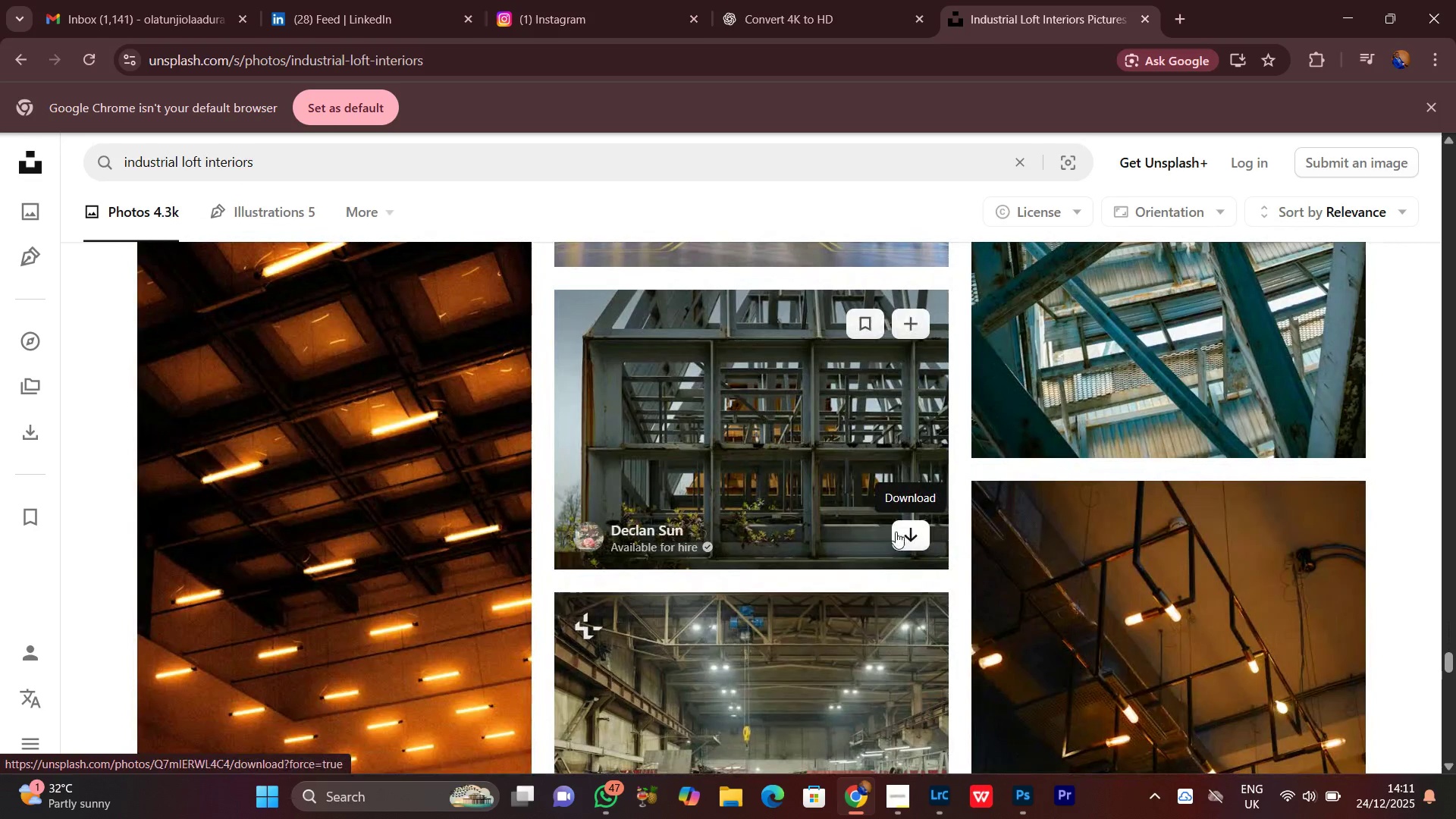 
left_click([899, 533])
 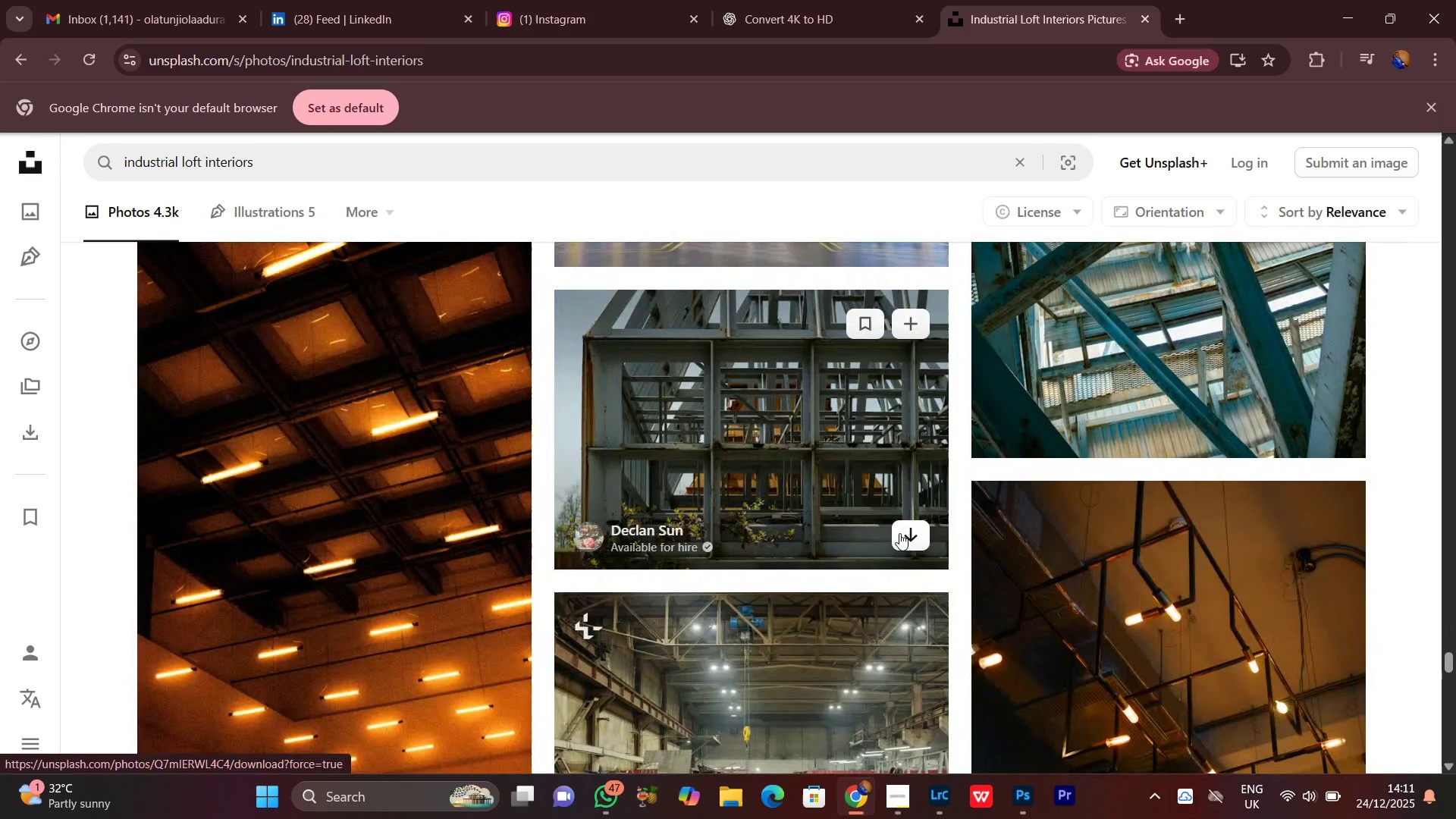 
scroll: coordinate [935, 564], scroll_direction: down, amount: 7.0
 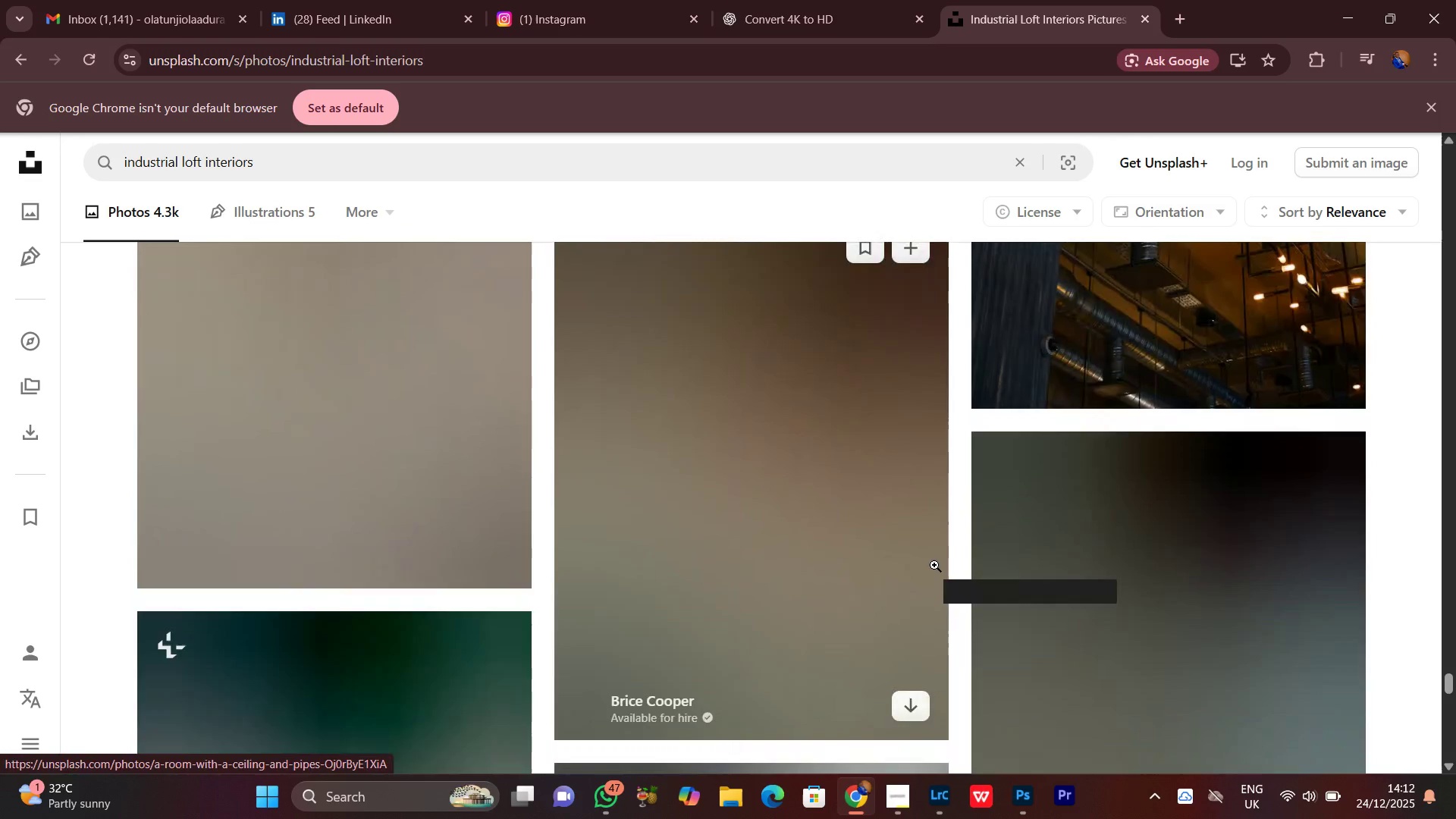 
scroll: coordinate [934, 565], scroll_direction: up, amount: 7.0
 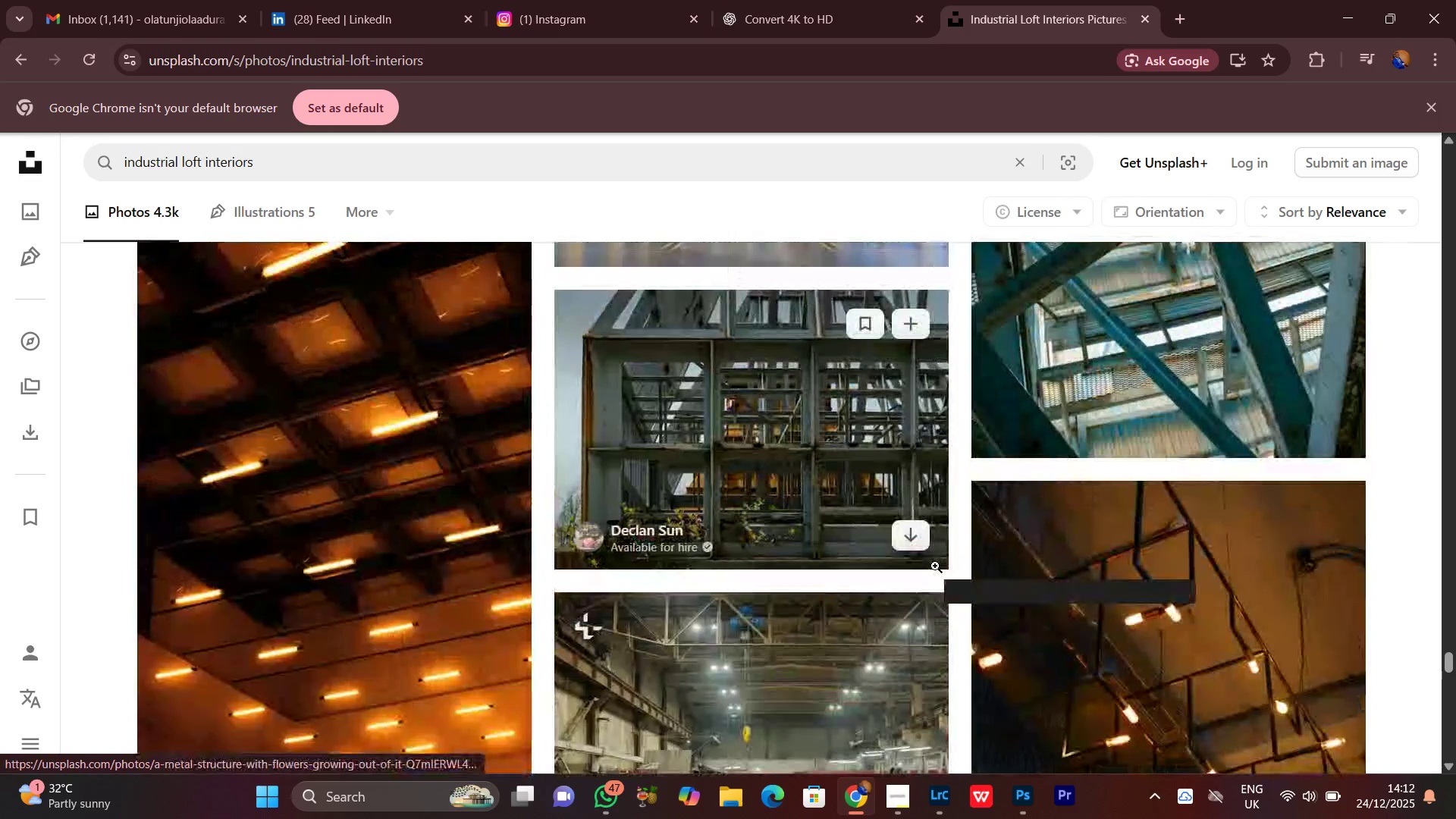 
scroll: coordinate [935, 566], scroll_direction: down, amount: 2.0
 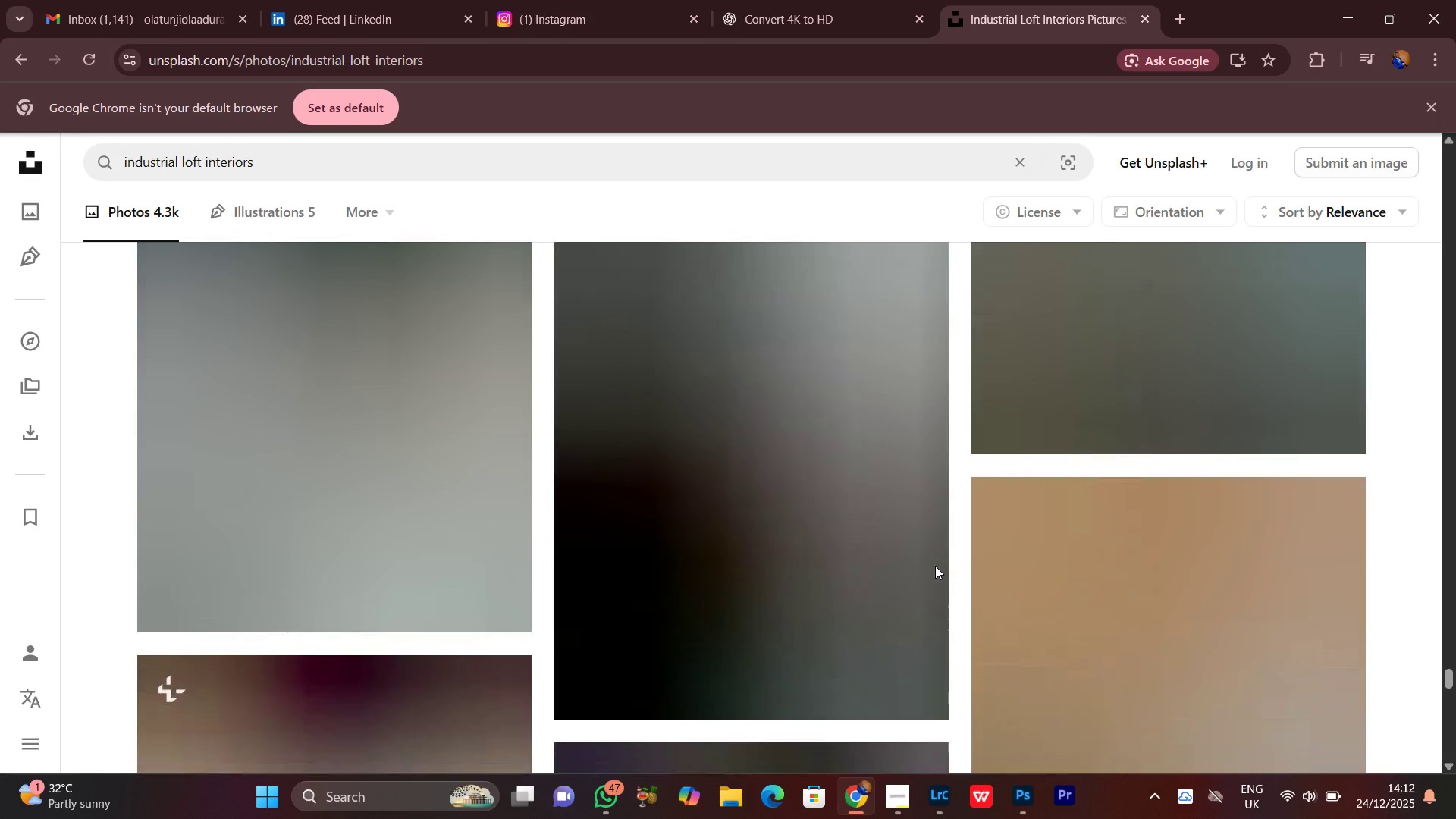 
scroll: coordinate [935, 566], scroll_direction: up, amount: 7.0
 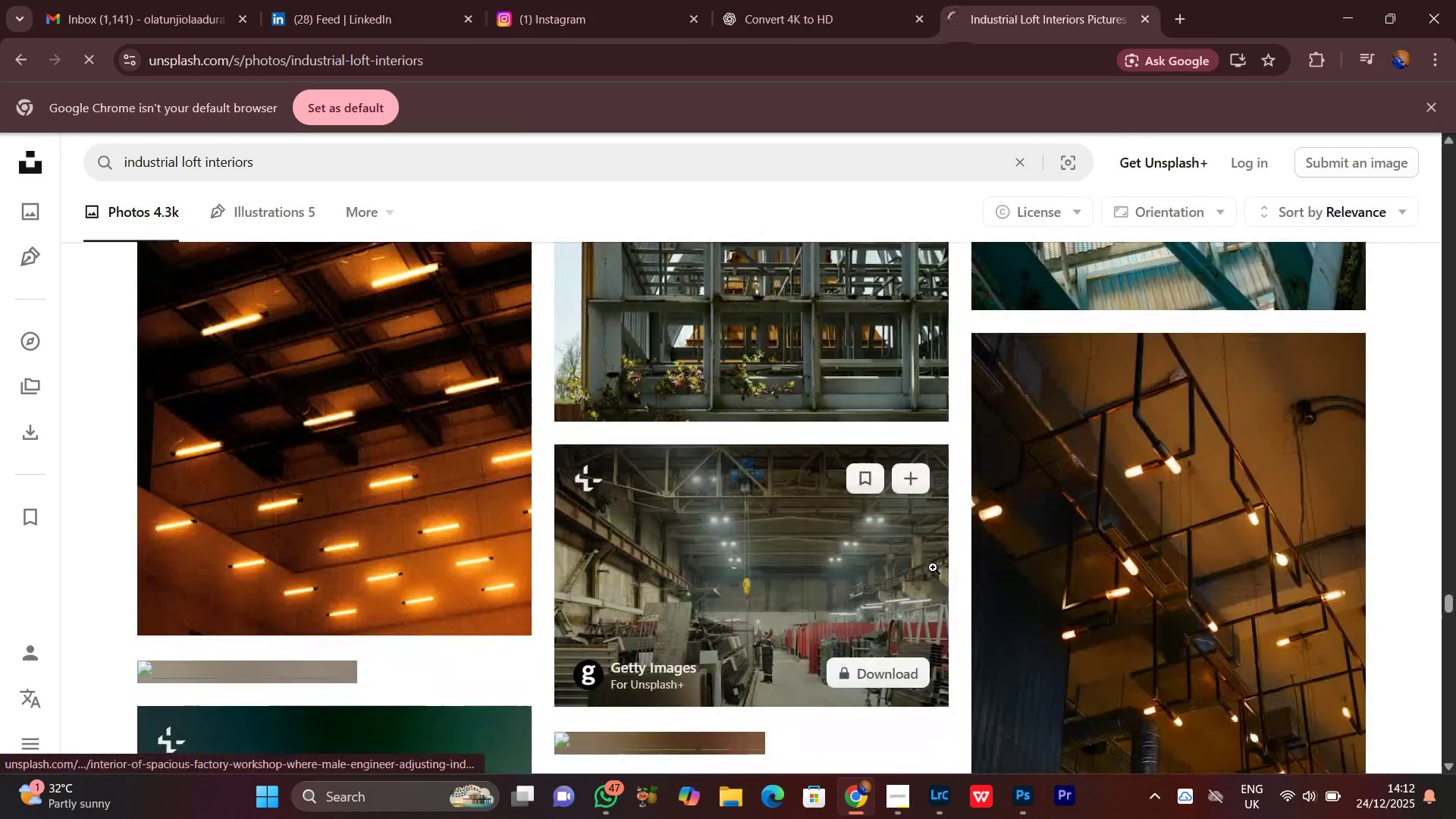 
scroll: coordinate [933, 568], scroll_direction: down, amount: 2.0
 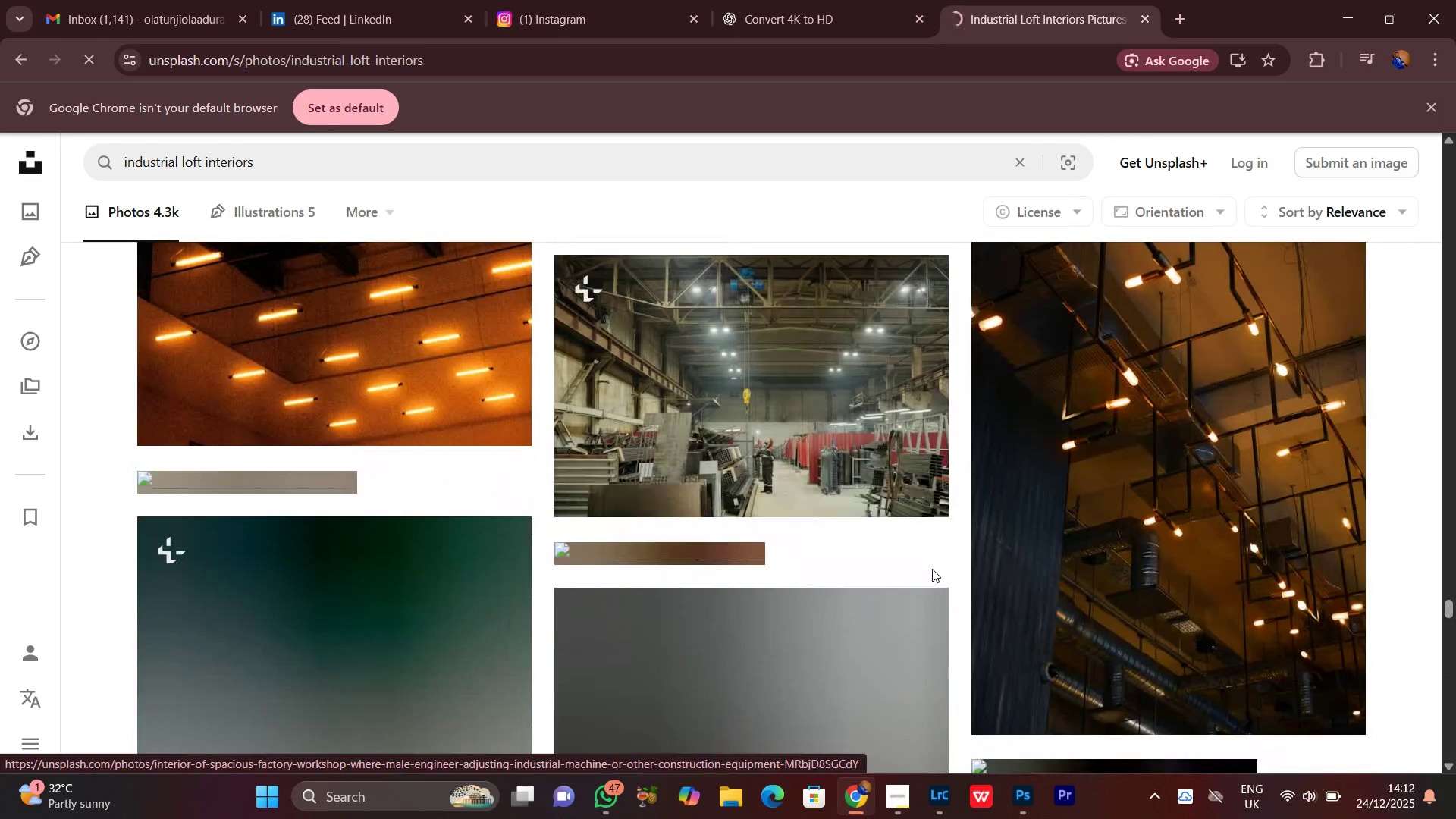 
scroll: coordinate [935, 571], scroll_direction: up, amount: 24.0
 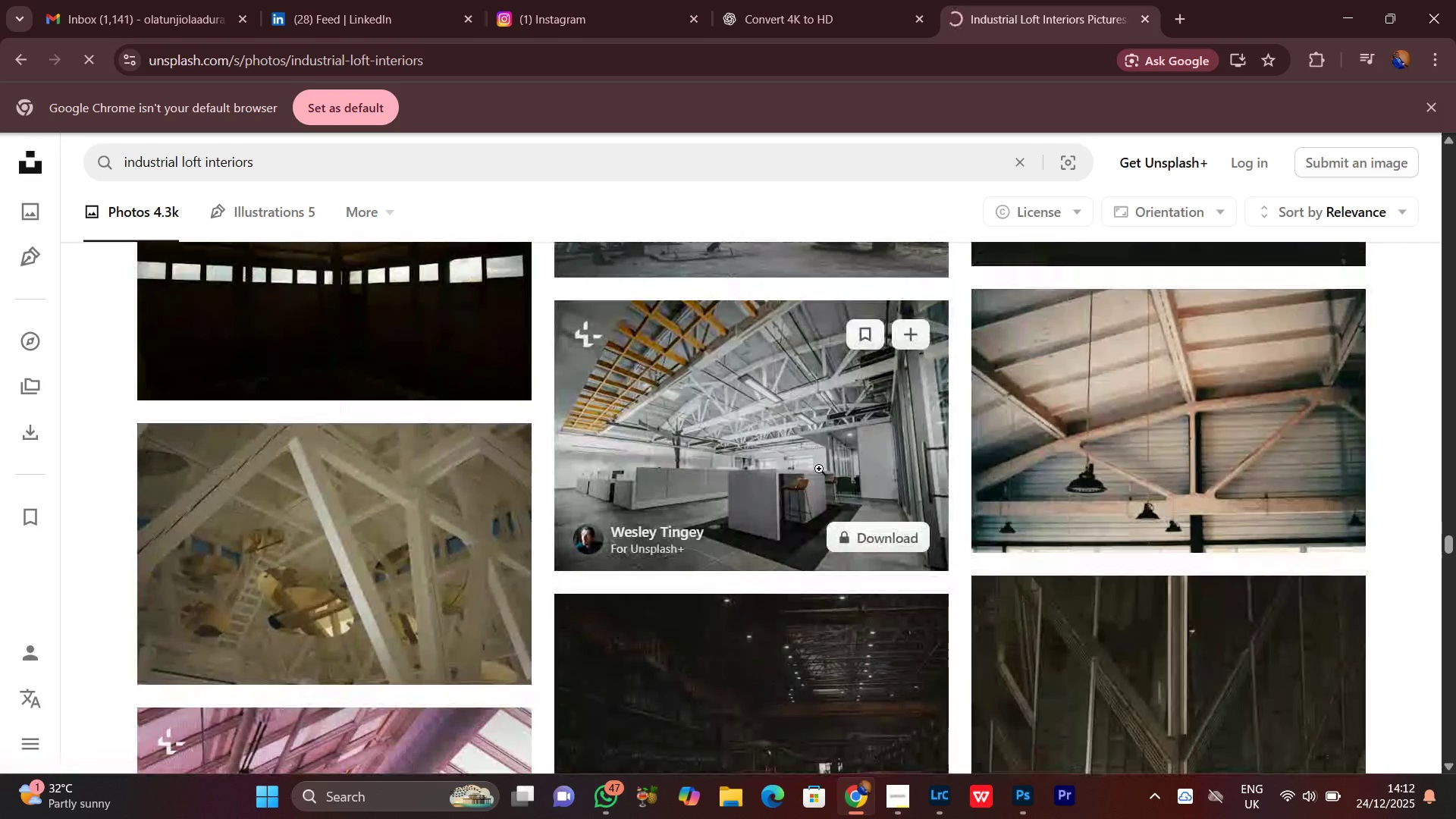 
scroll: coordinate [820, 469], scroll_direction: down, amount: 5.0
 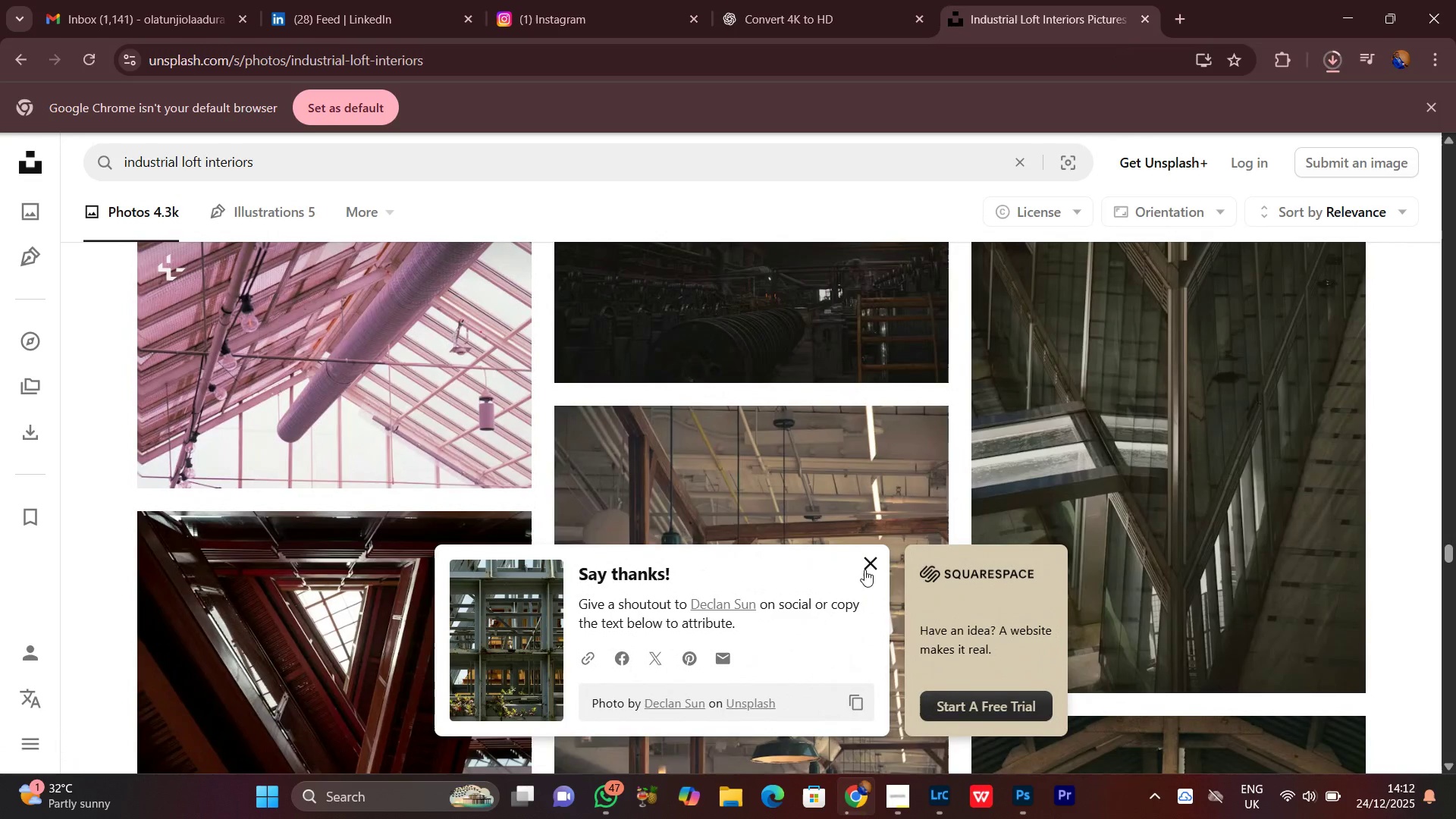 
left_click([868, 566])
 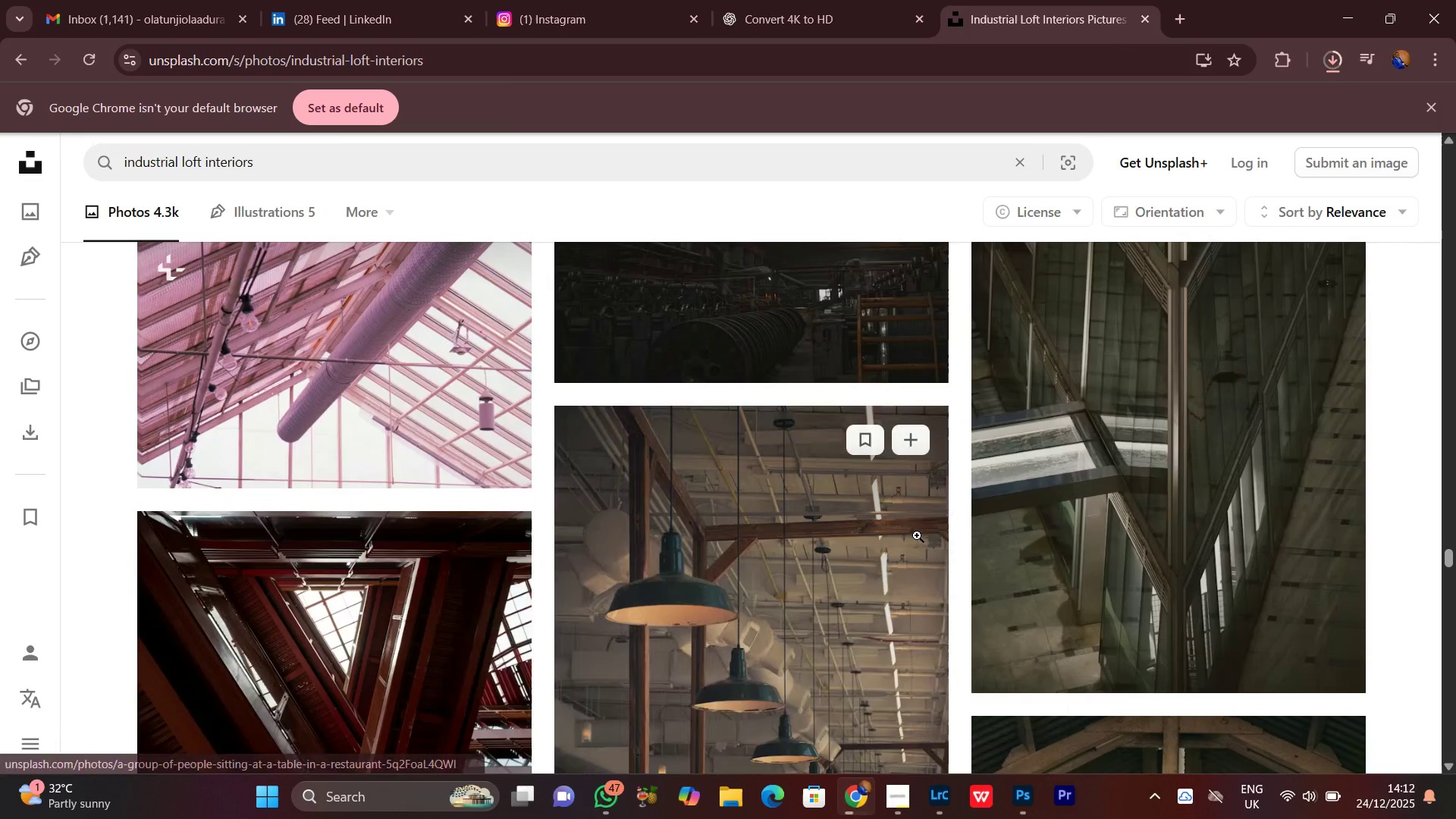 
scroll: coordinate [937, 626], scroll_direction: down, amount: 41.0
 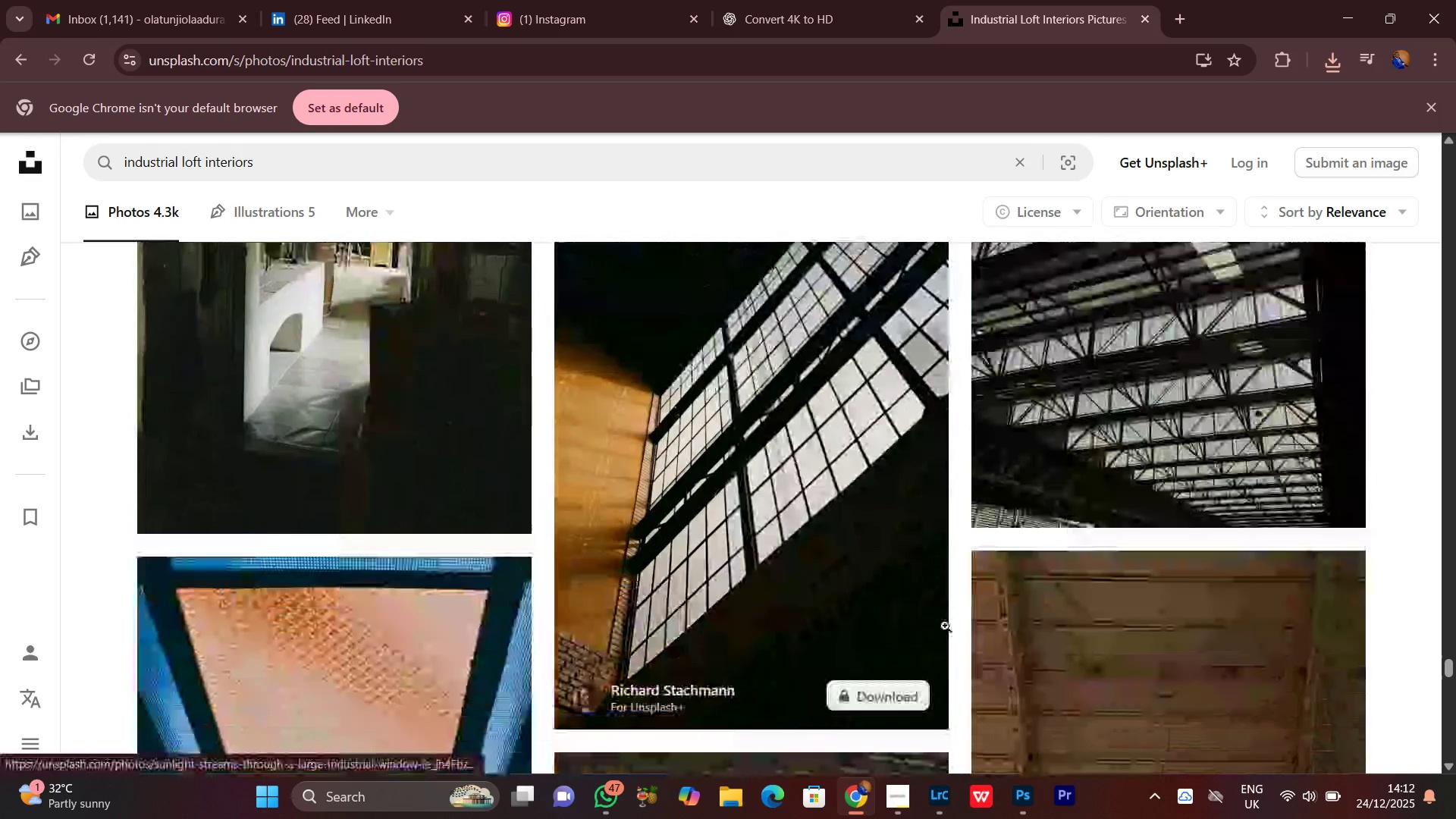 
scroll: coordinate [949, 626], scroll_direction: down, amount: 2.0
 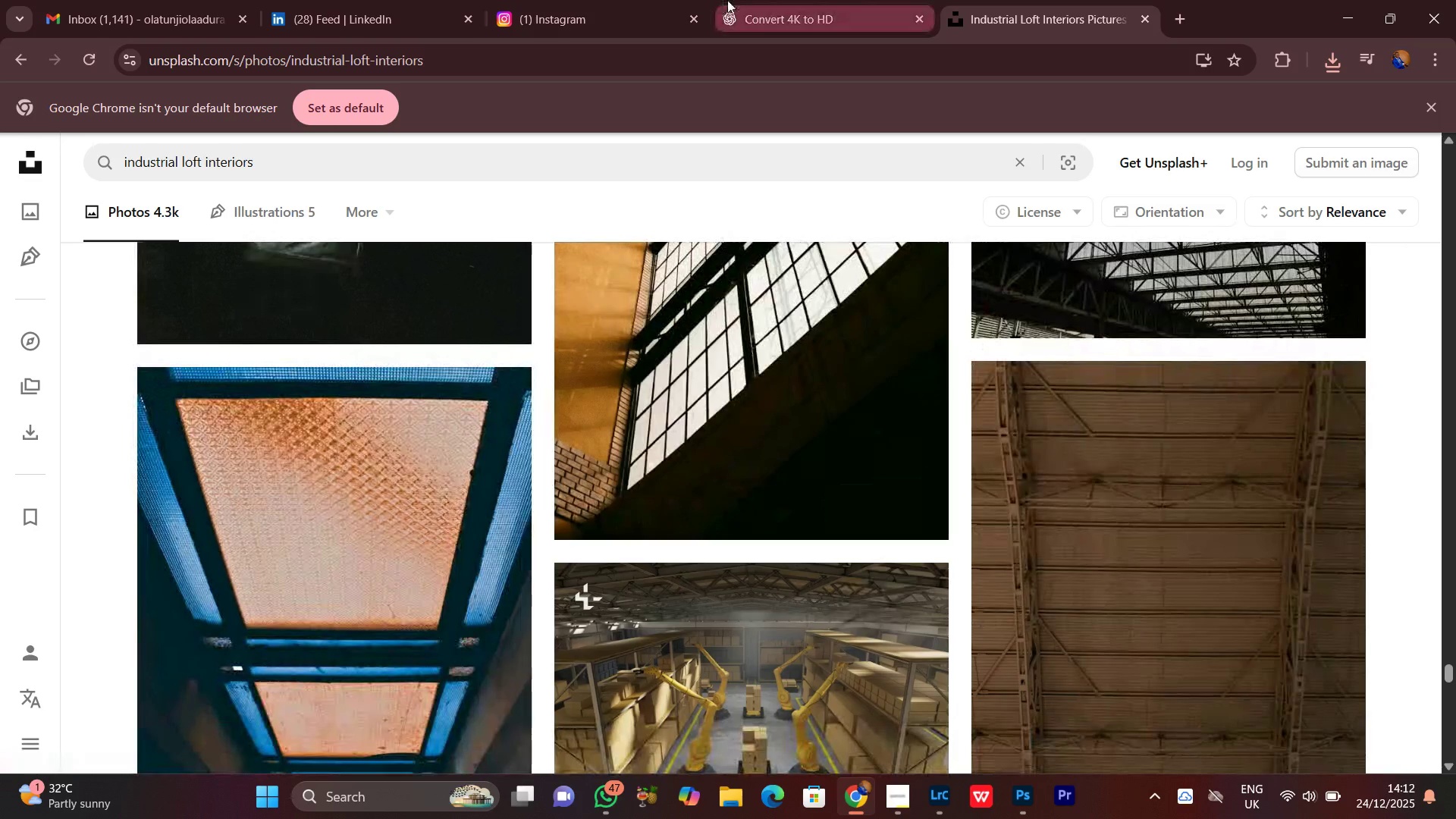 
left_click([787, 0])
 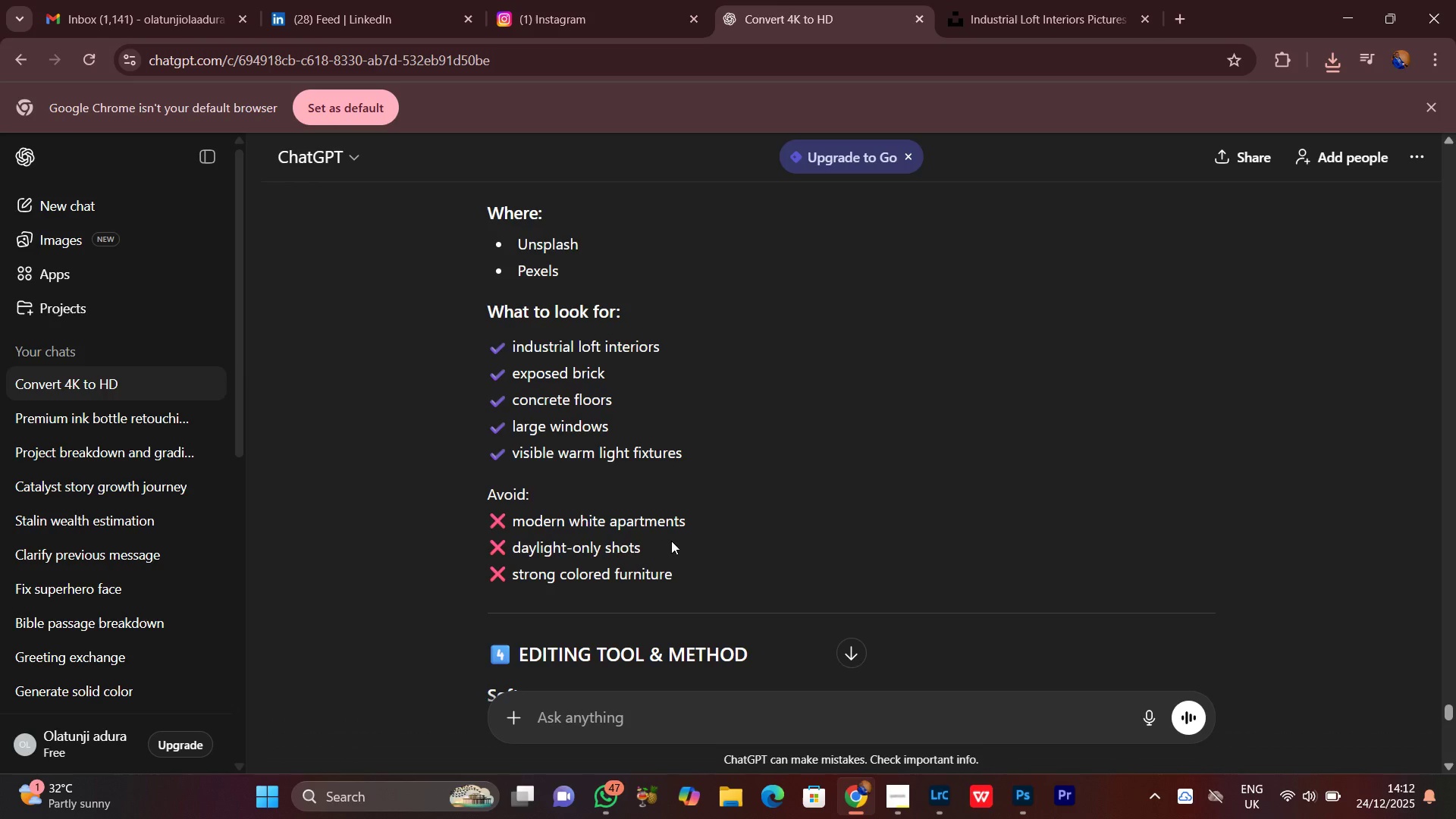 
left_click([617, 714])
 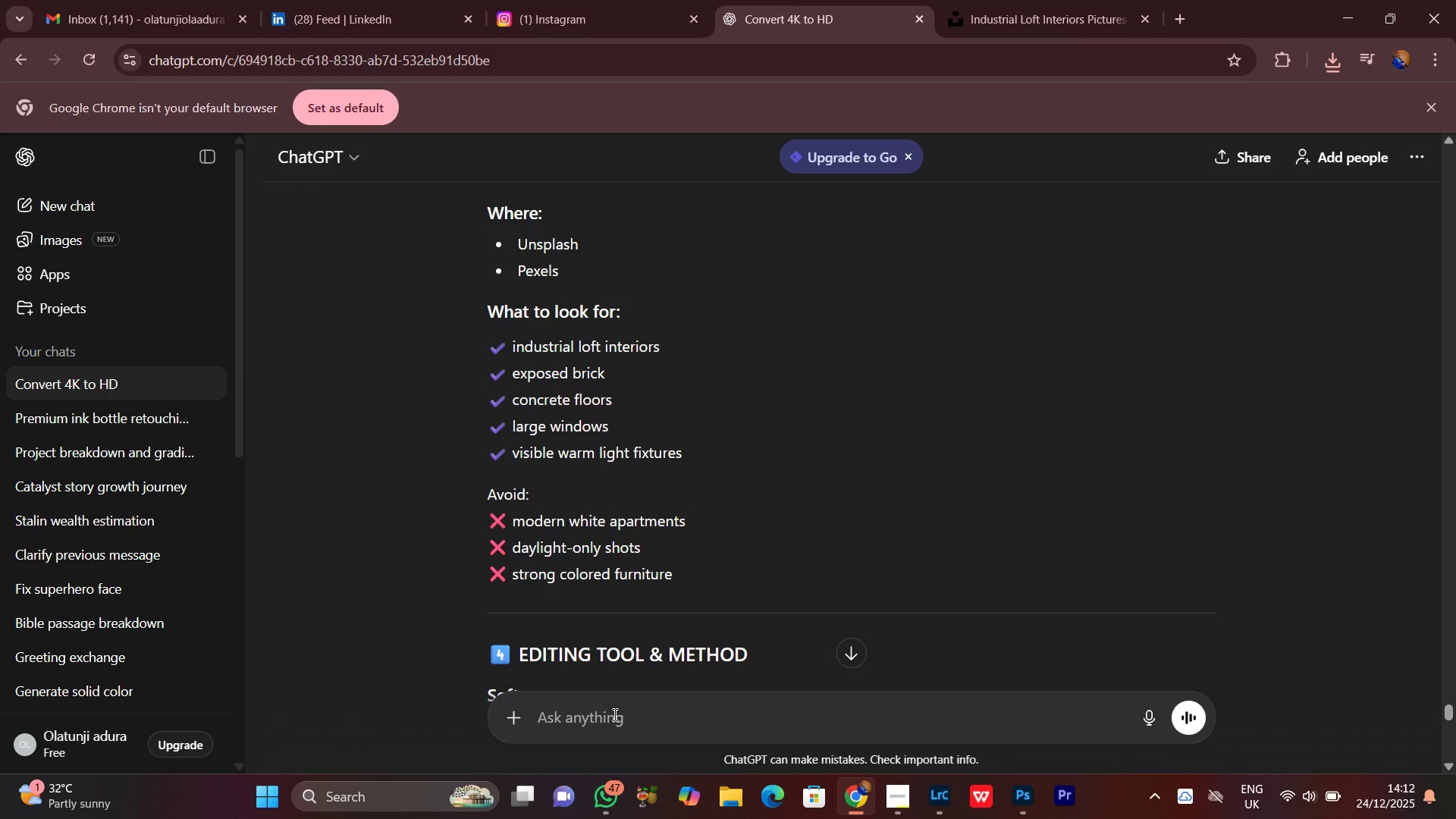 
type(ok )
key(Backspace)
type(..... so i want to get how the editing process will loke )
key(Backspace)
key(Backspace)
key(Backspace)
type(ok like using )
 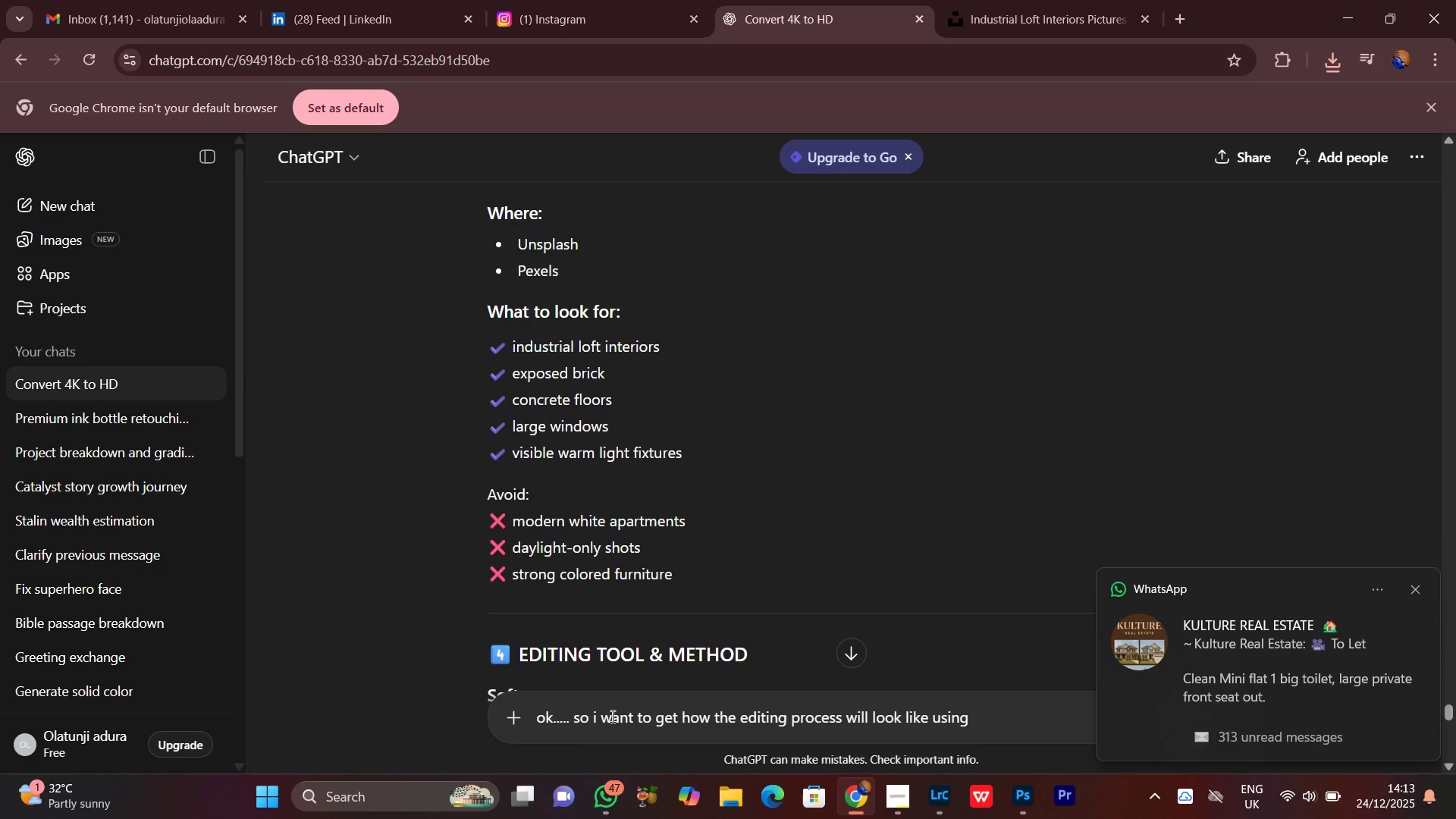 
type(camera raw )
key(Backspace)
type(, )
 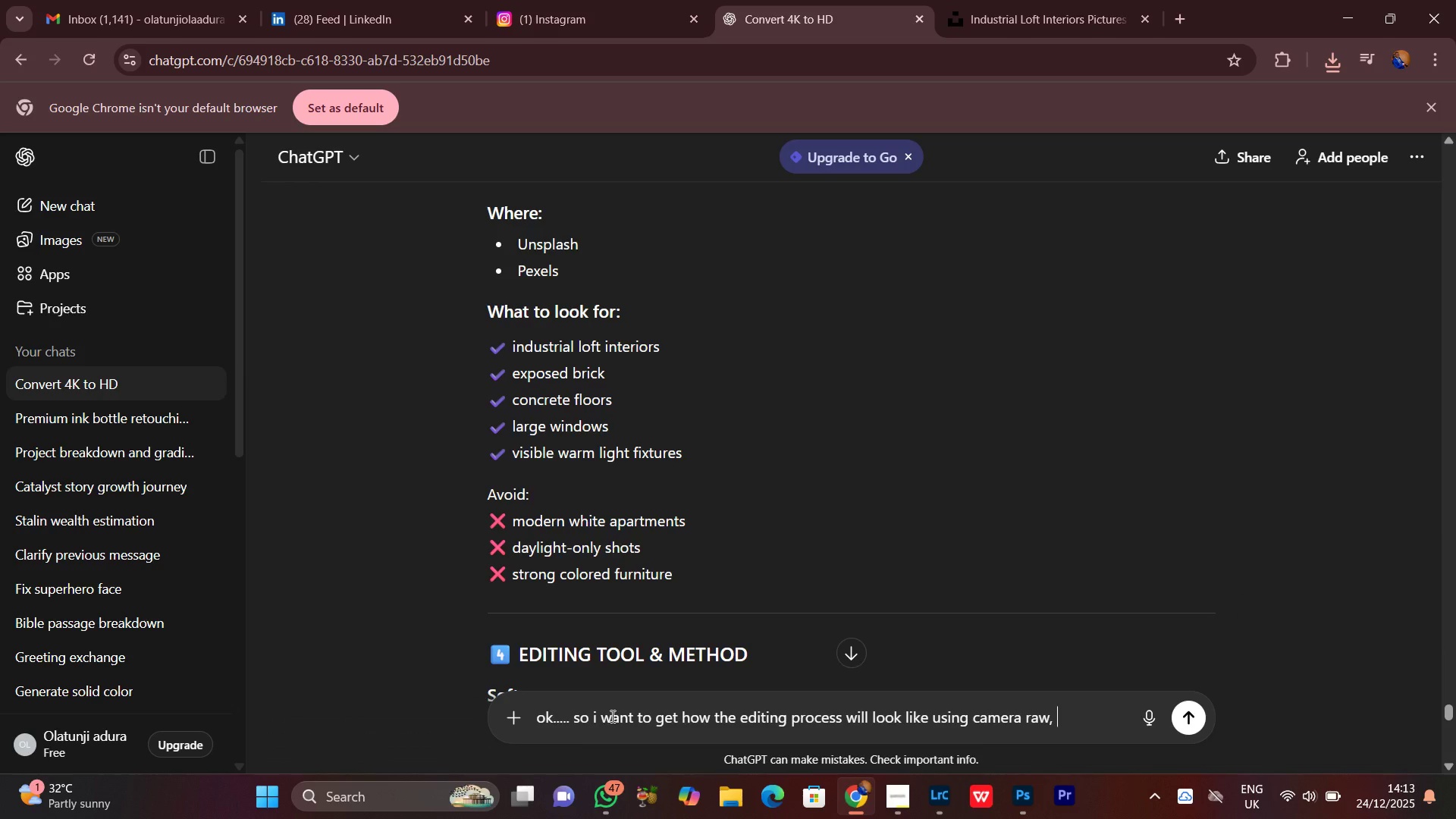 
key(Backspace)
 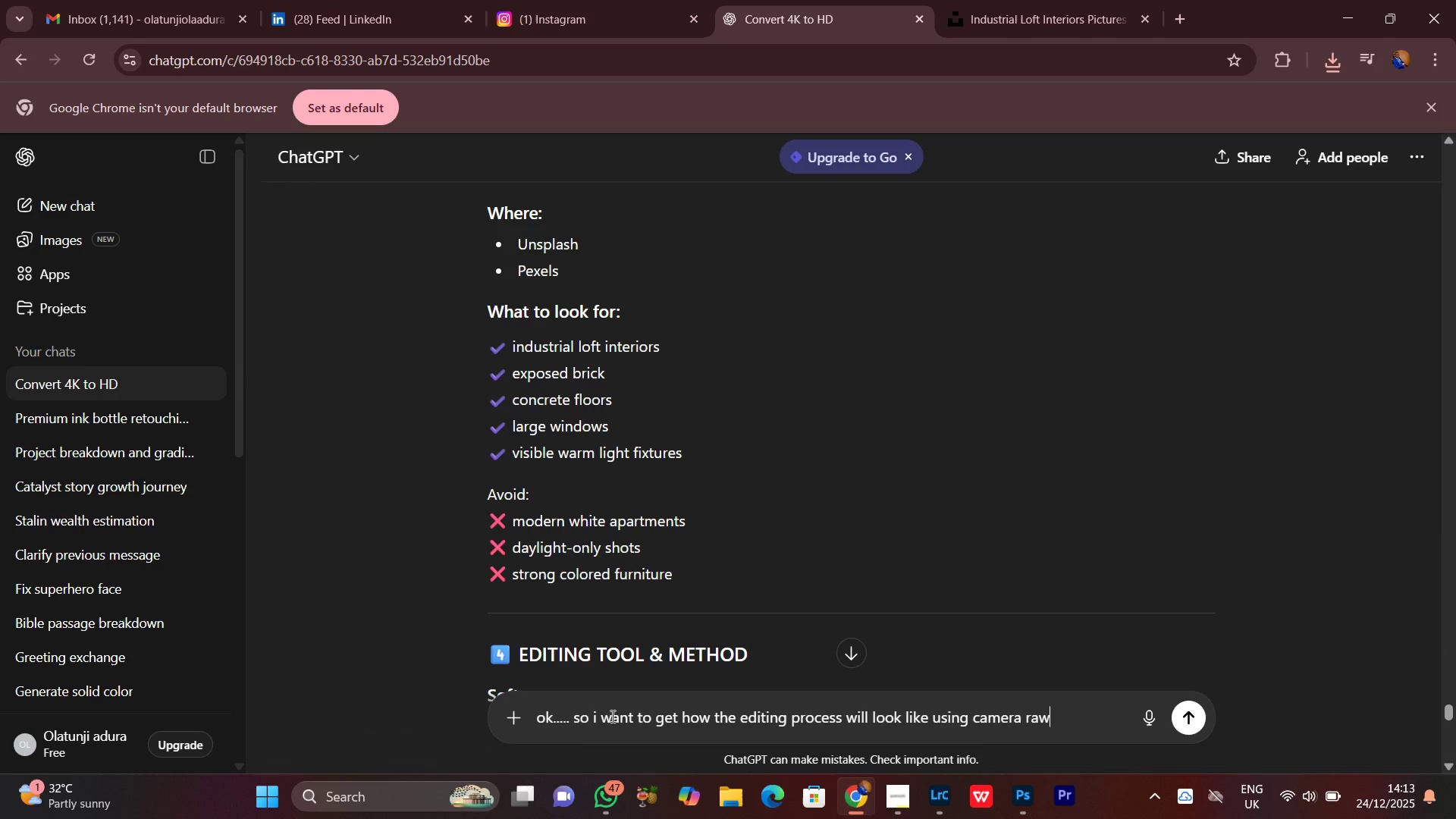 
key(Backspace)
 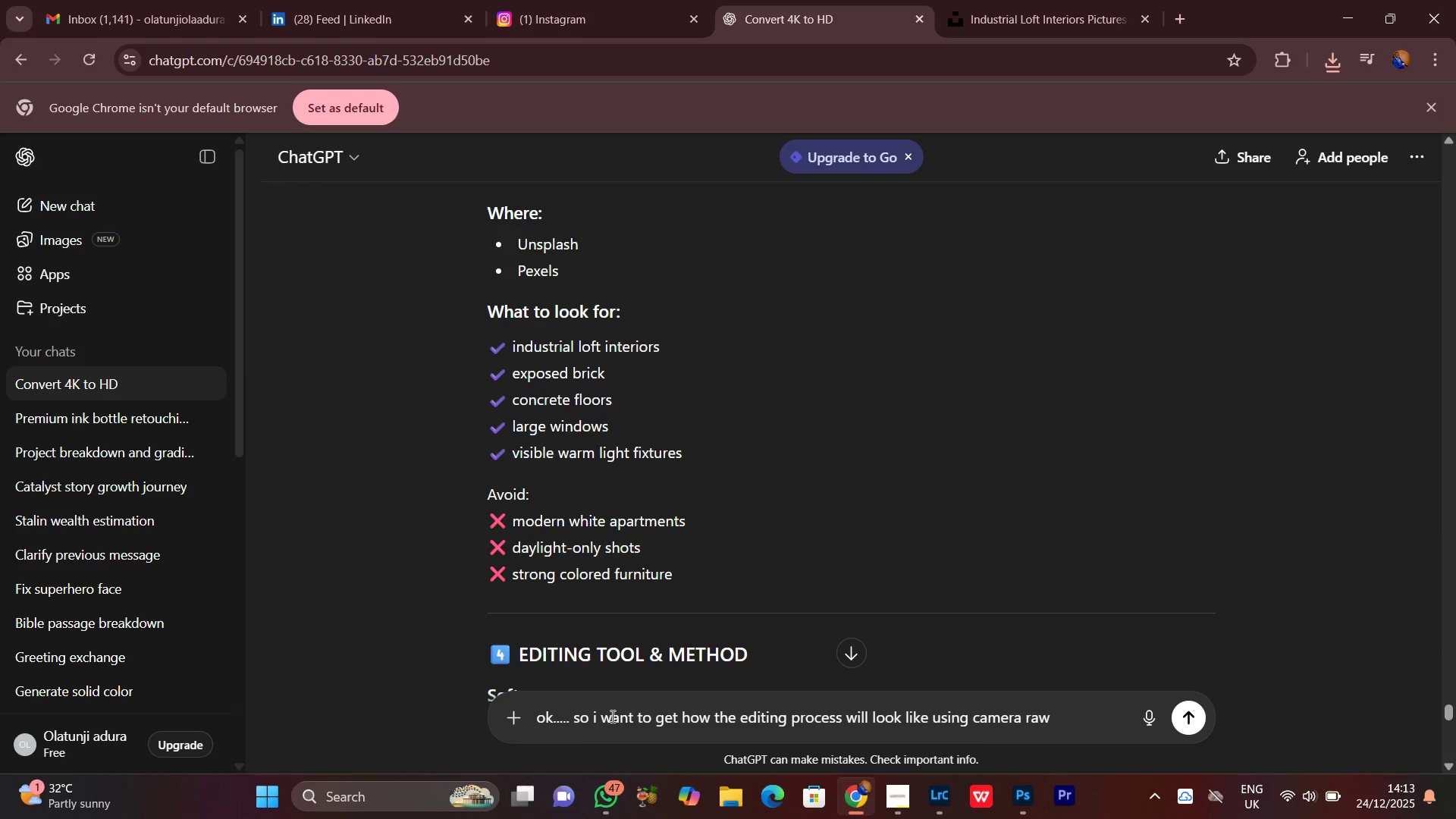 
key(Period)
 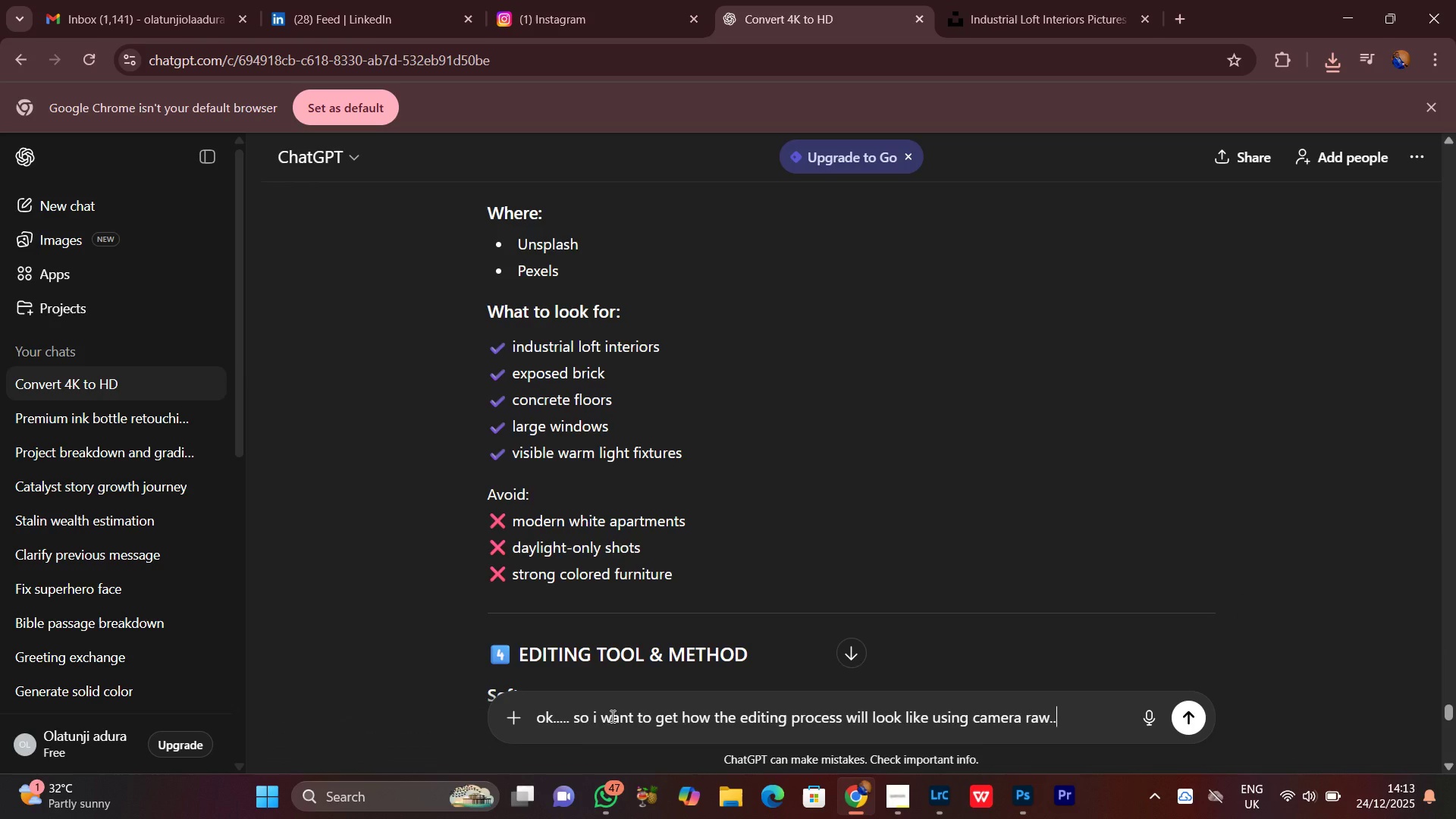 
key(Period)
 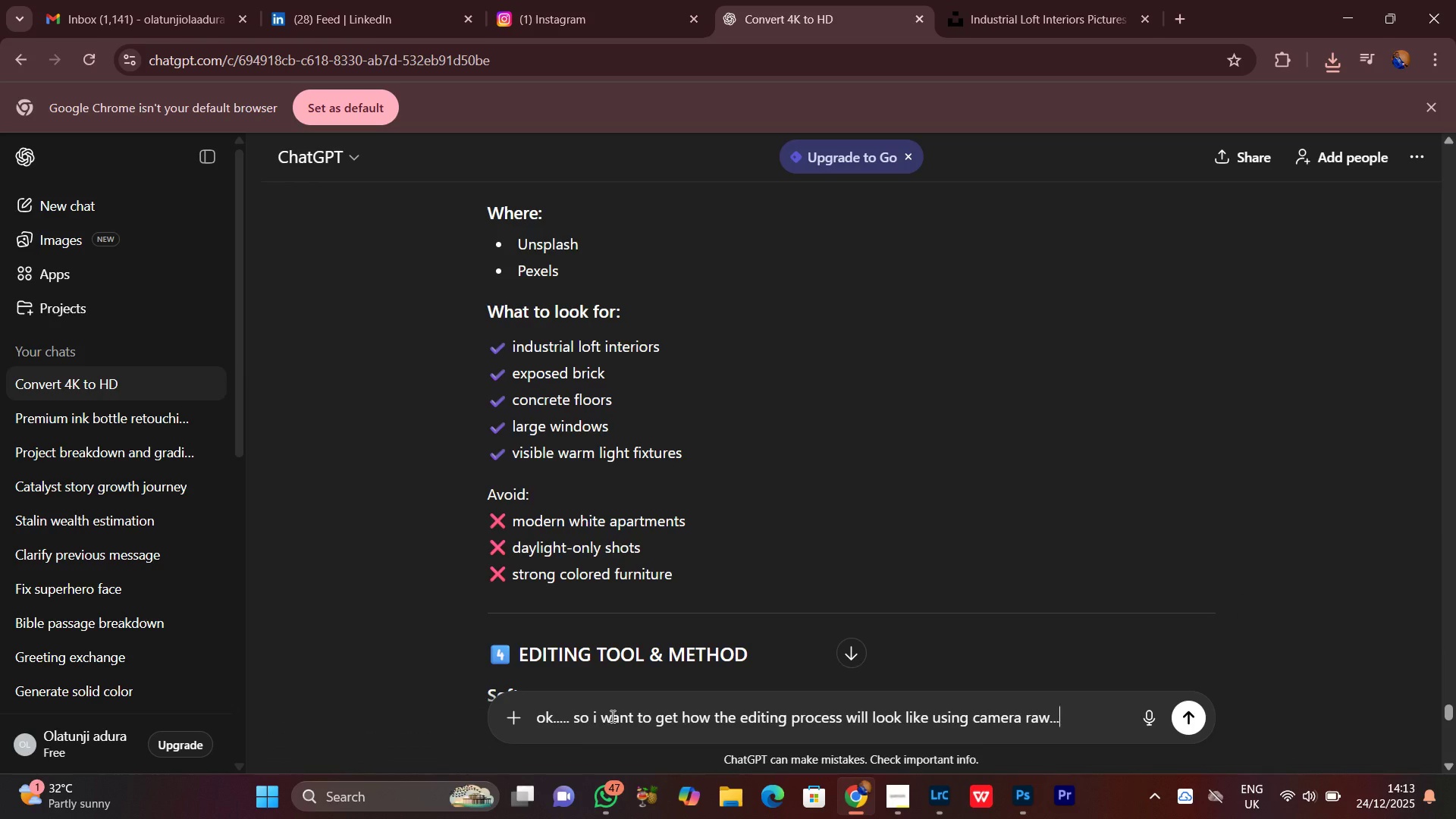 
key(Period)
 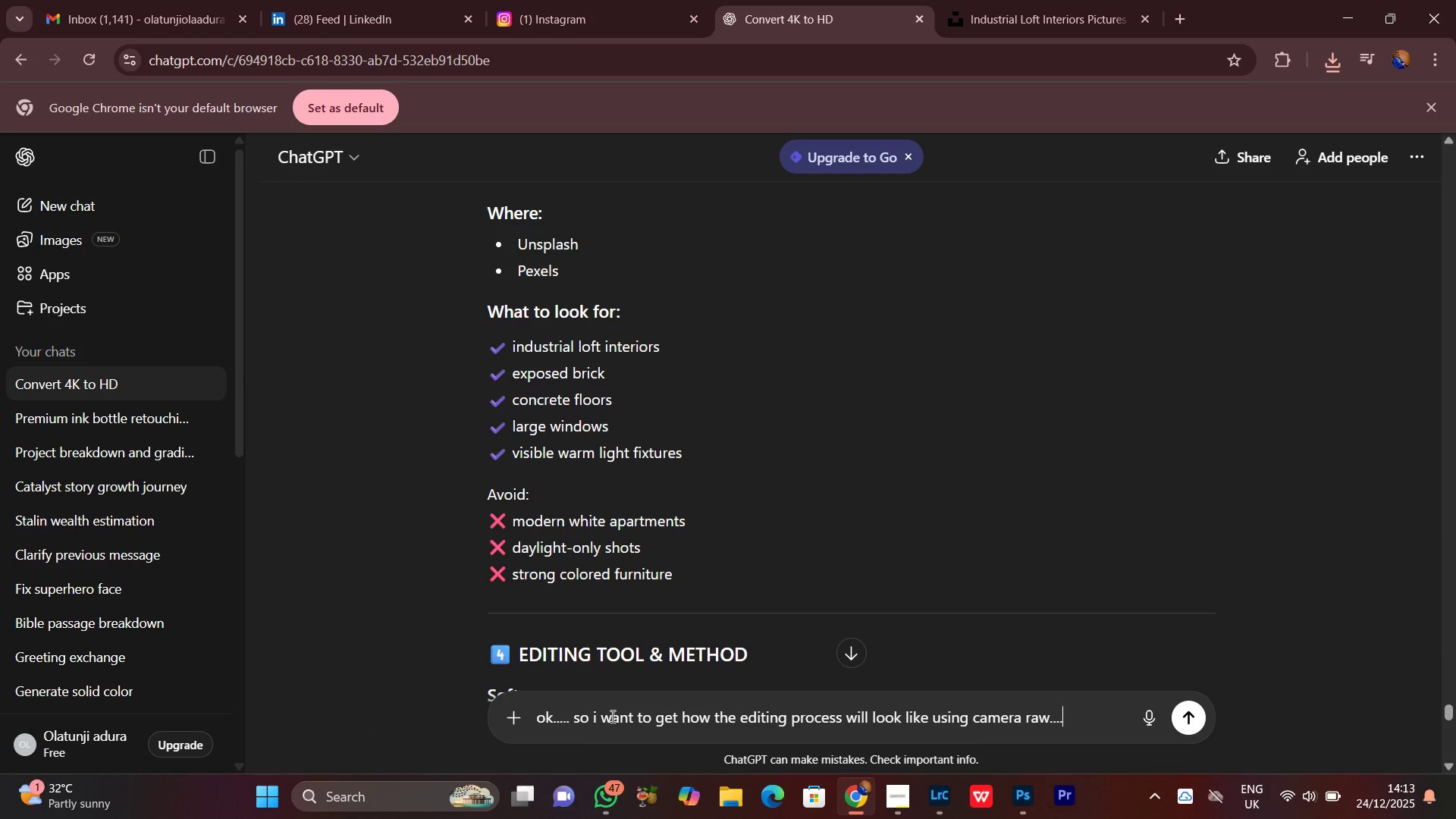 
key(Period)
 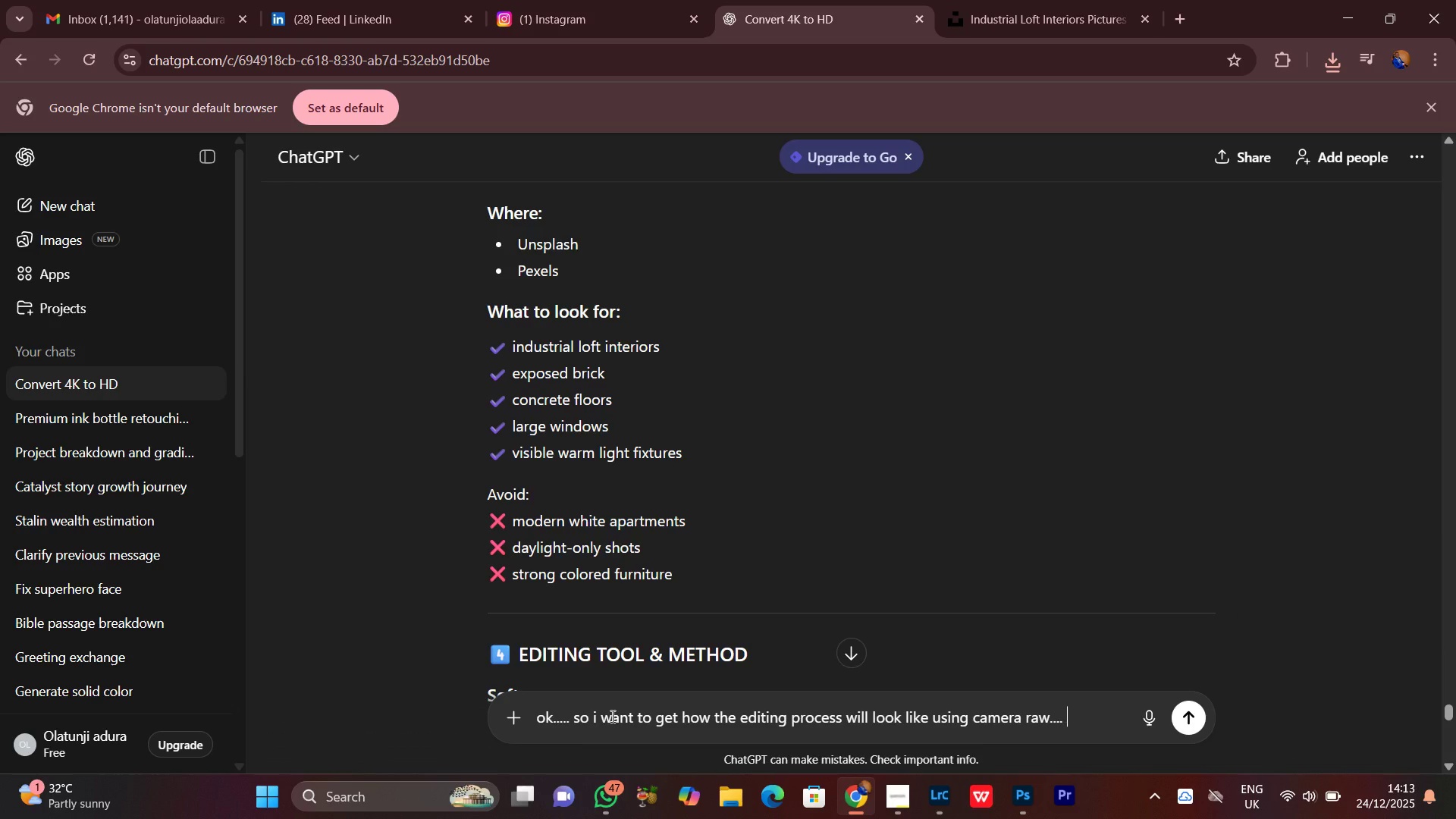 
key(Space)
 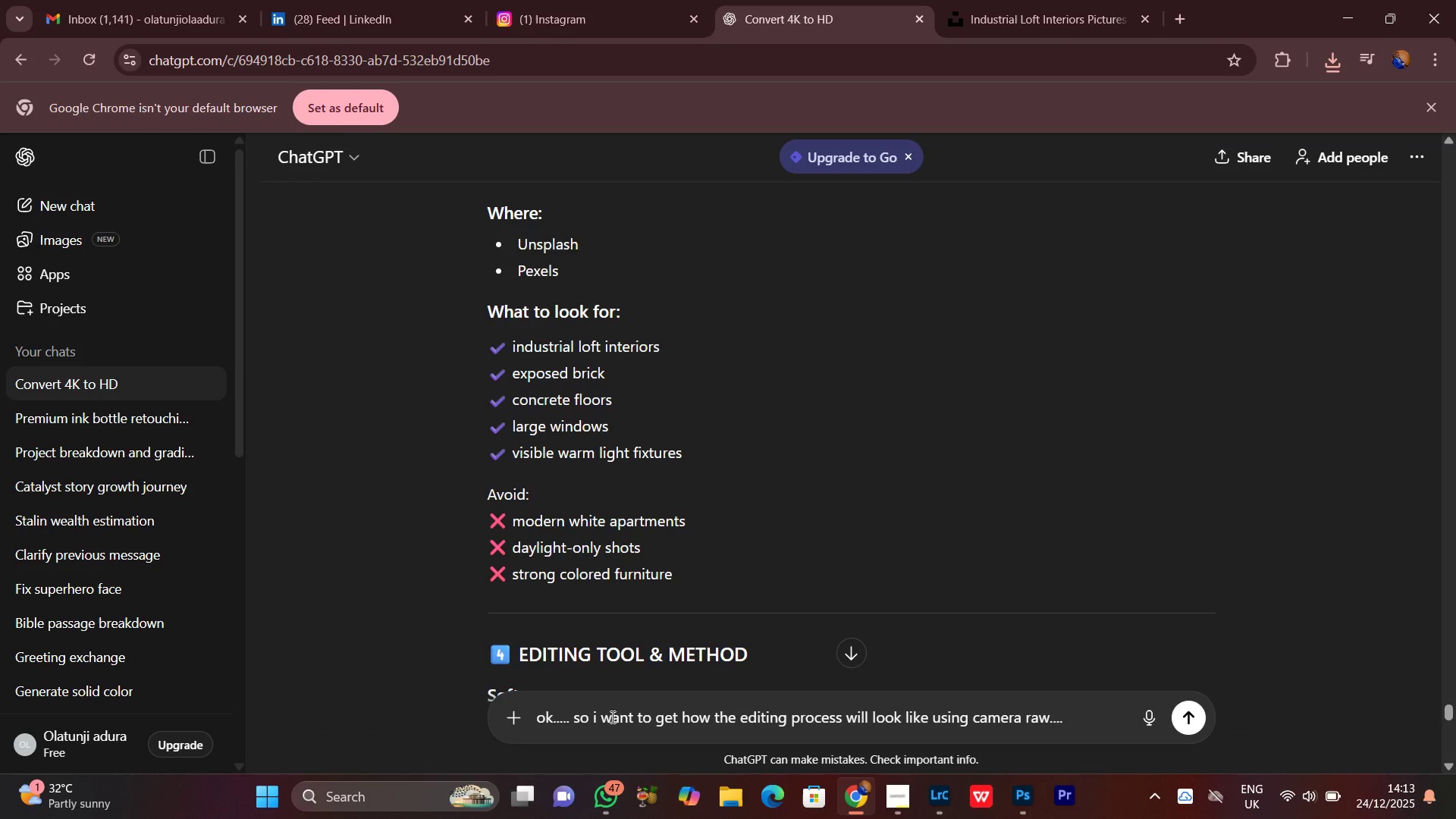 
wait(6.23)
 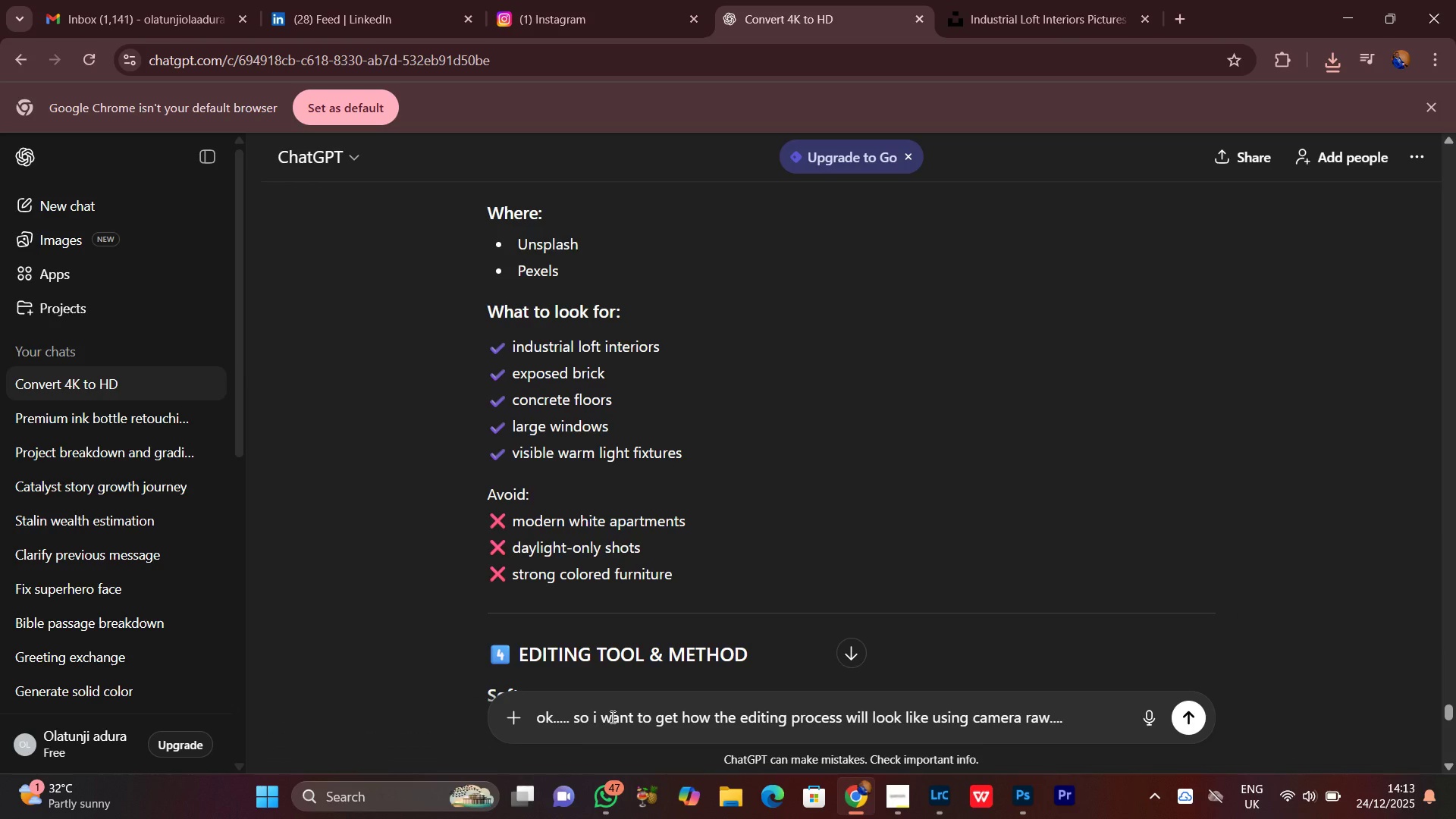 
mouse_move([620, 777])
 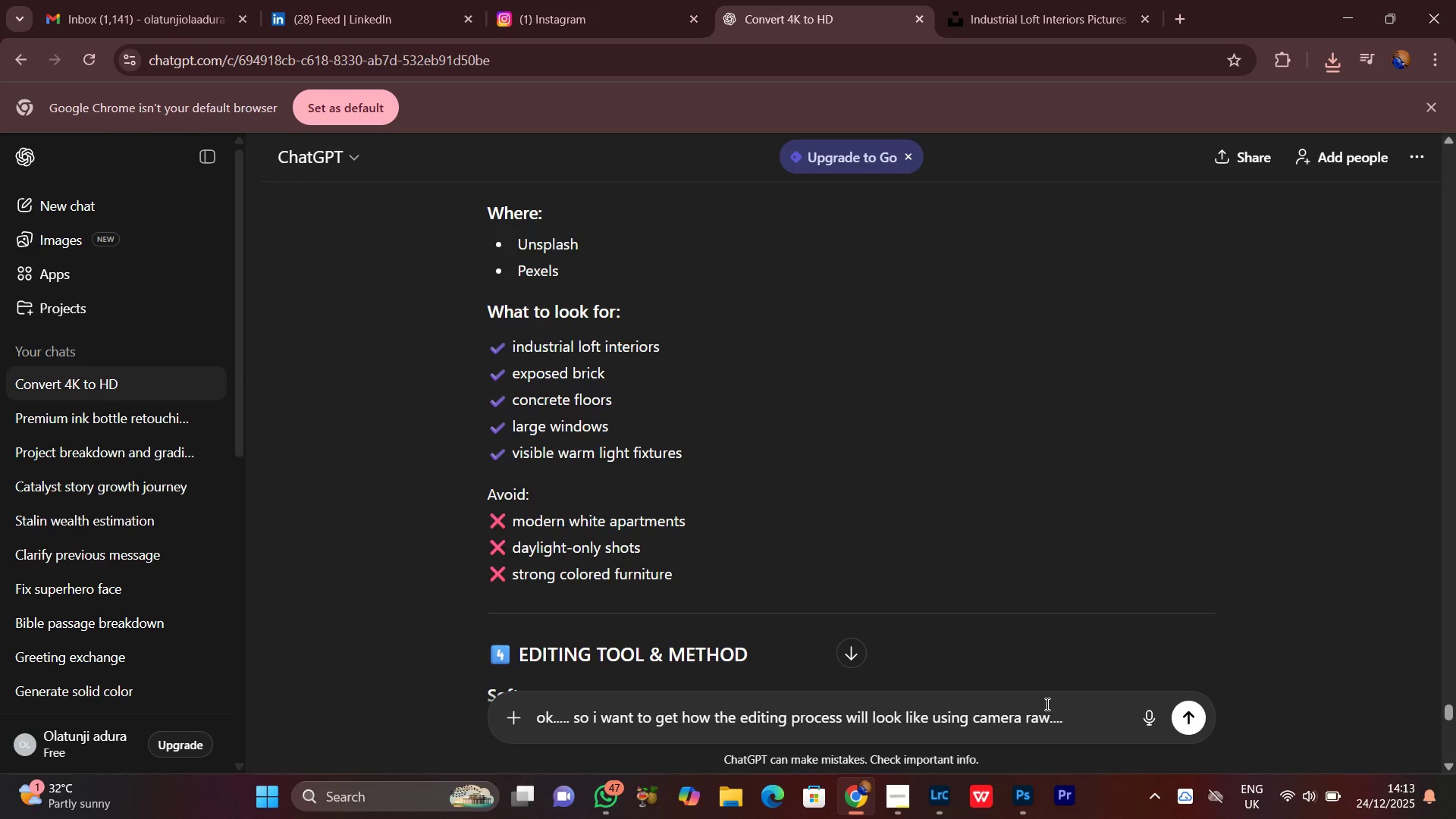 
key(Backspace)
 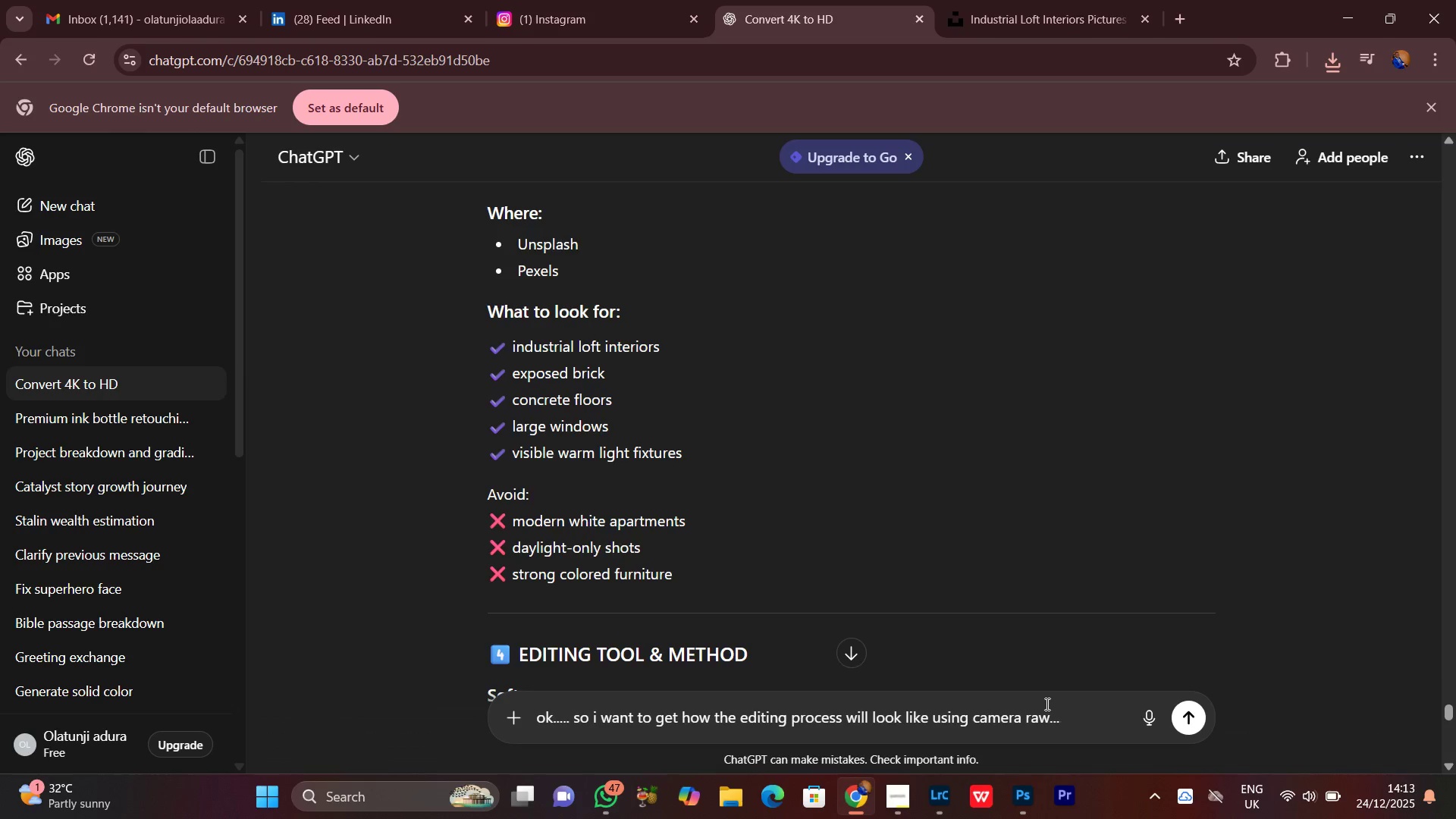 
key(Backspace)
 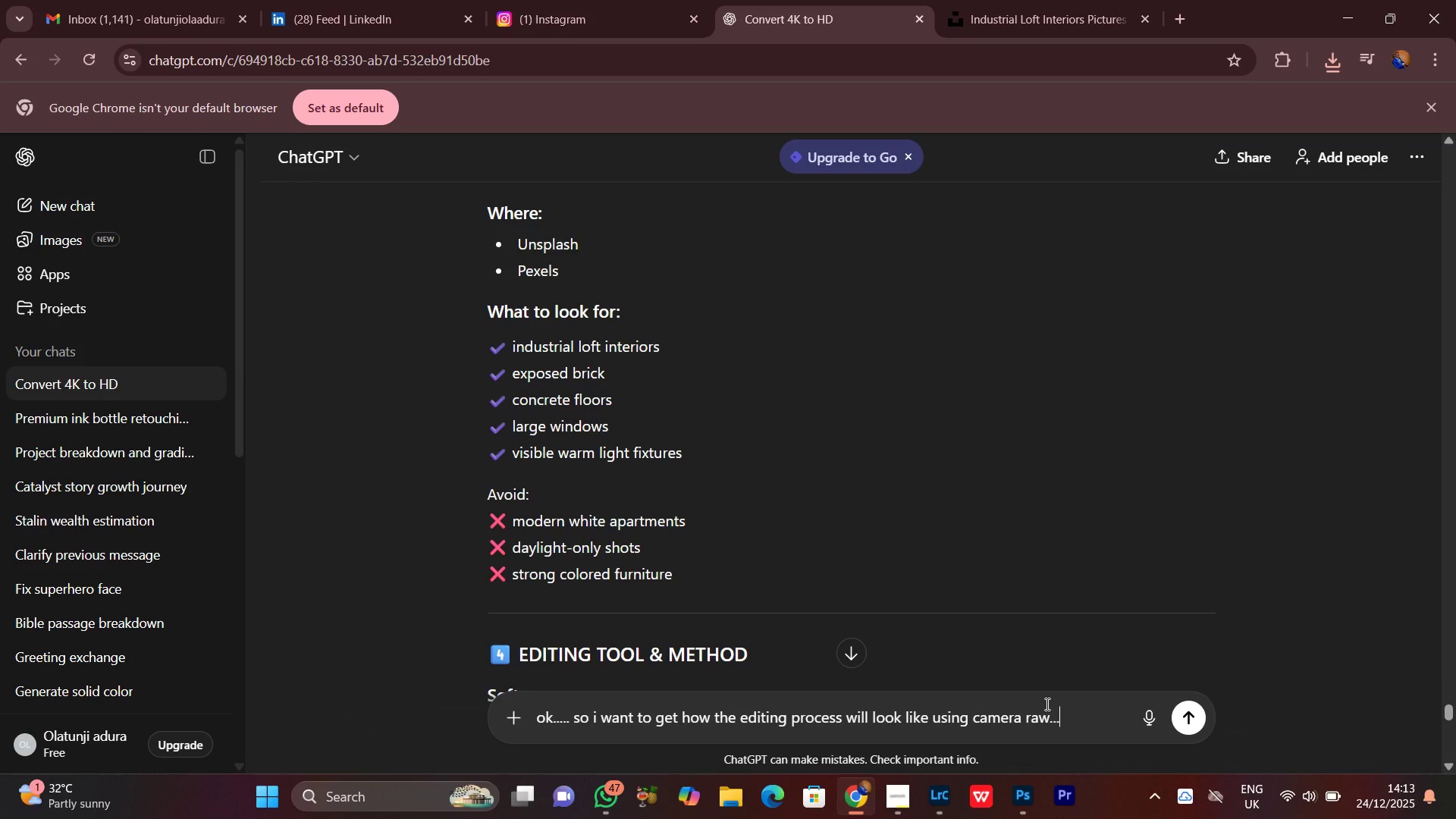 
key(Period)
 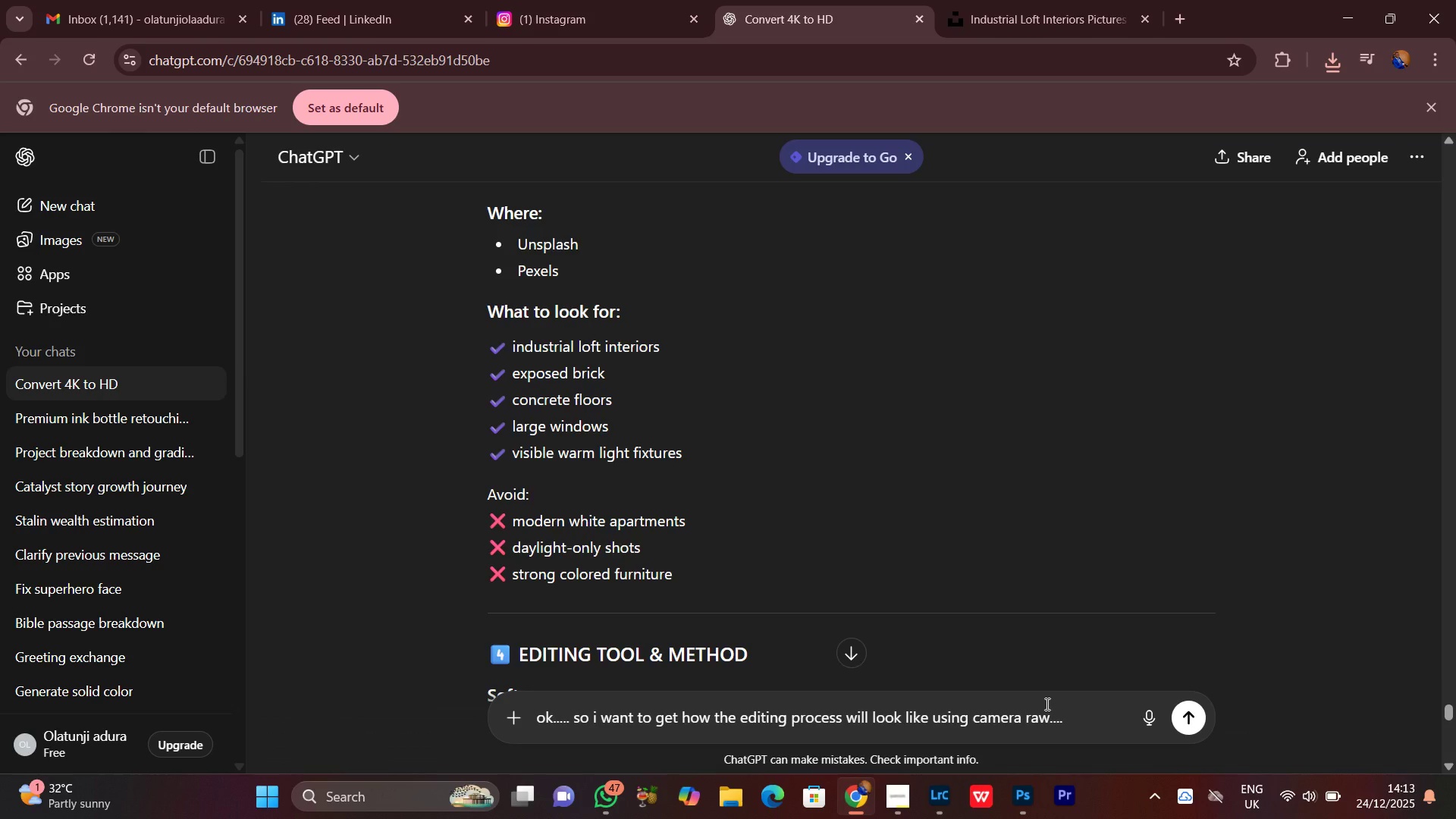 
key(Space)
 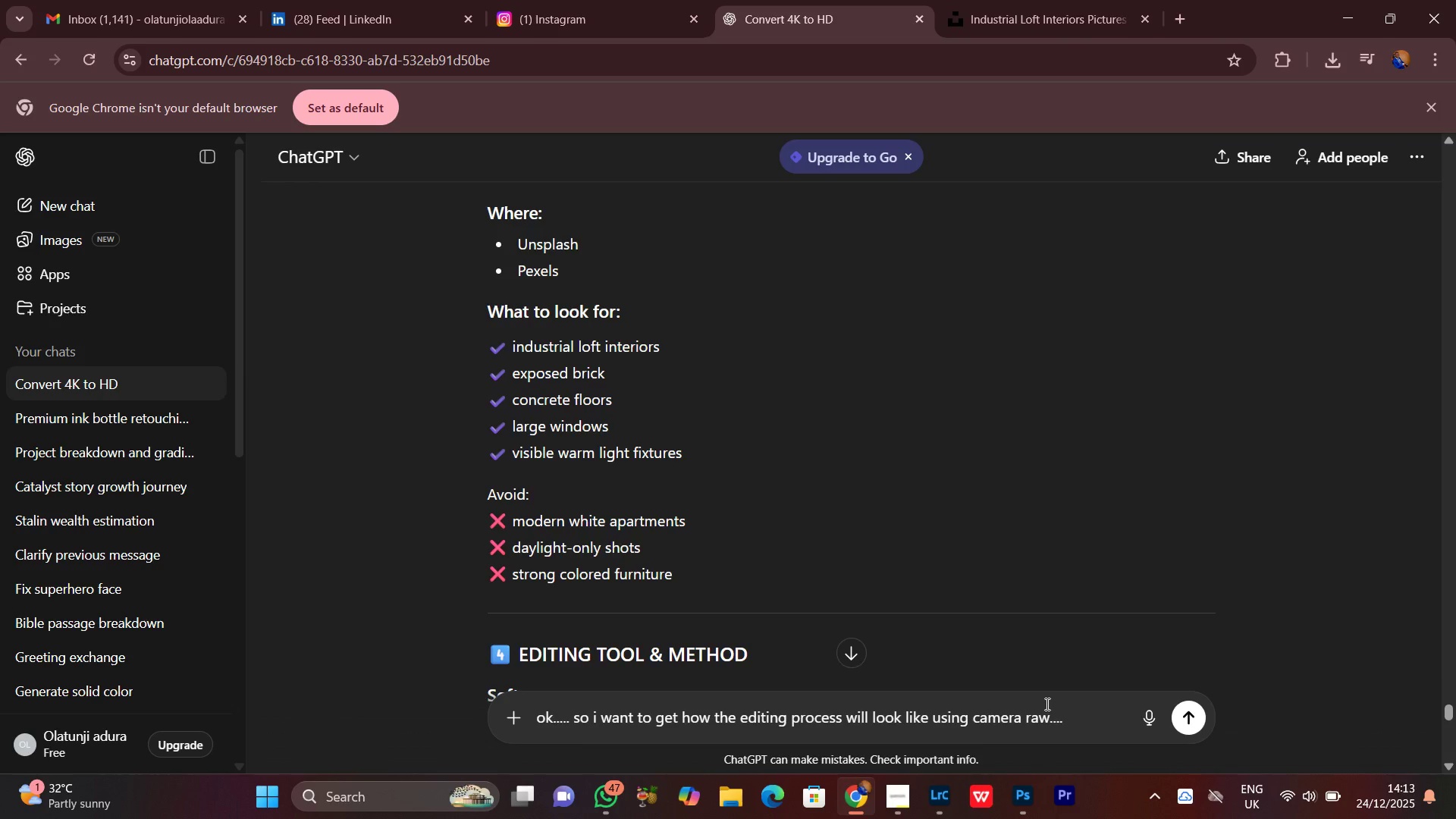 
wait(6.88)
 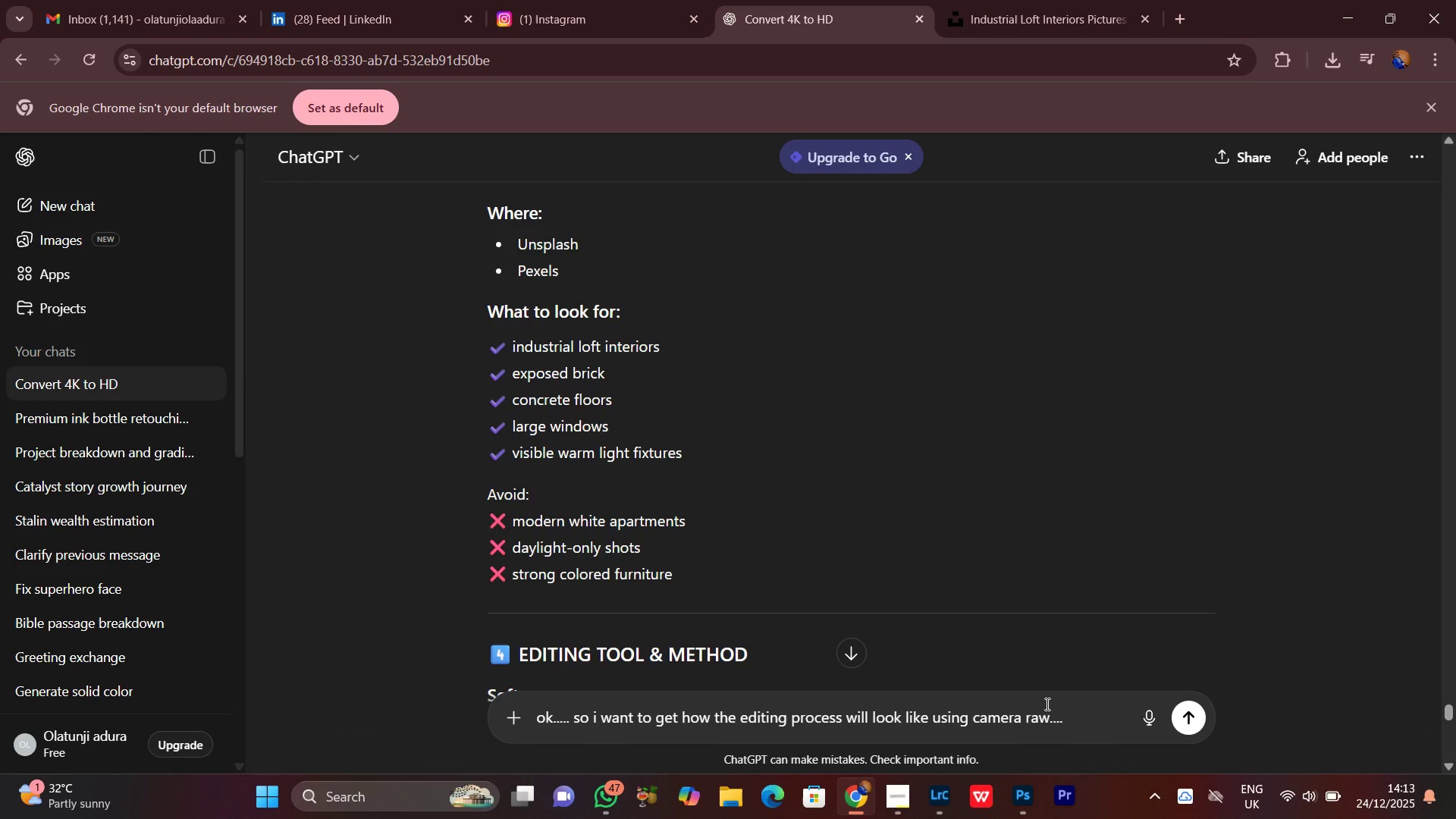 
key(Backspace)
 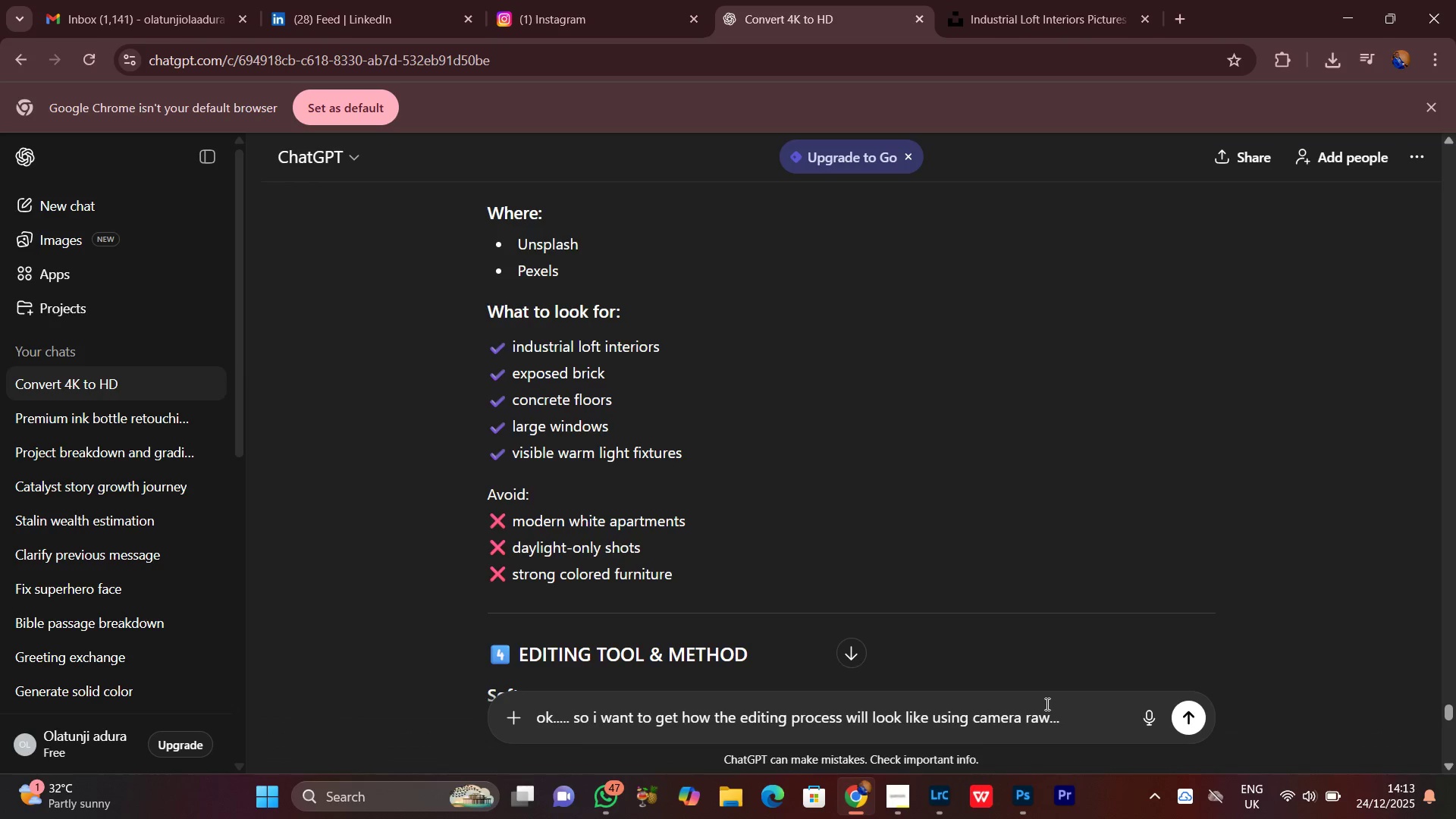 
key(Backspace)
 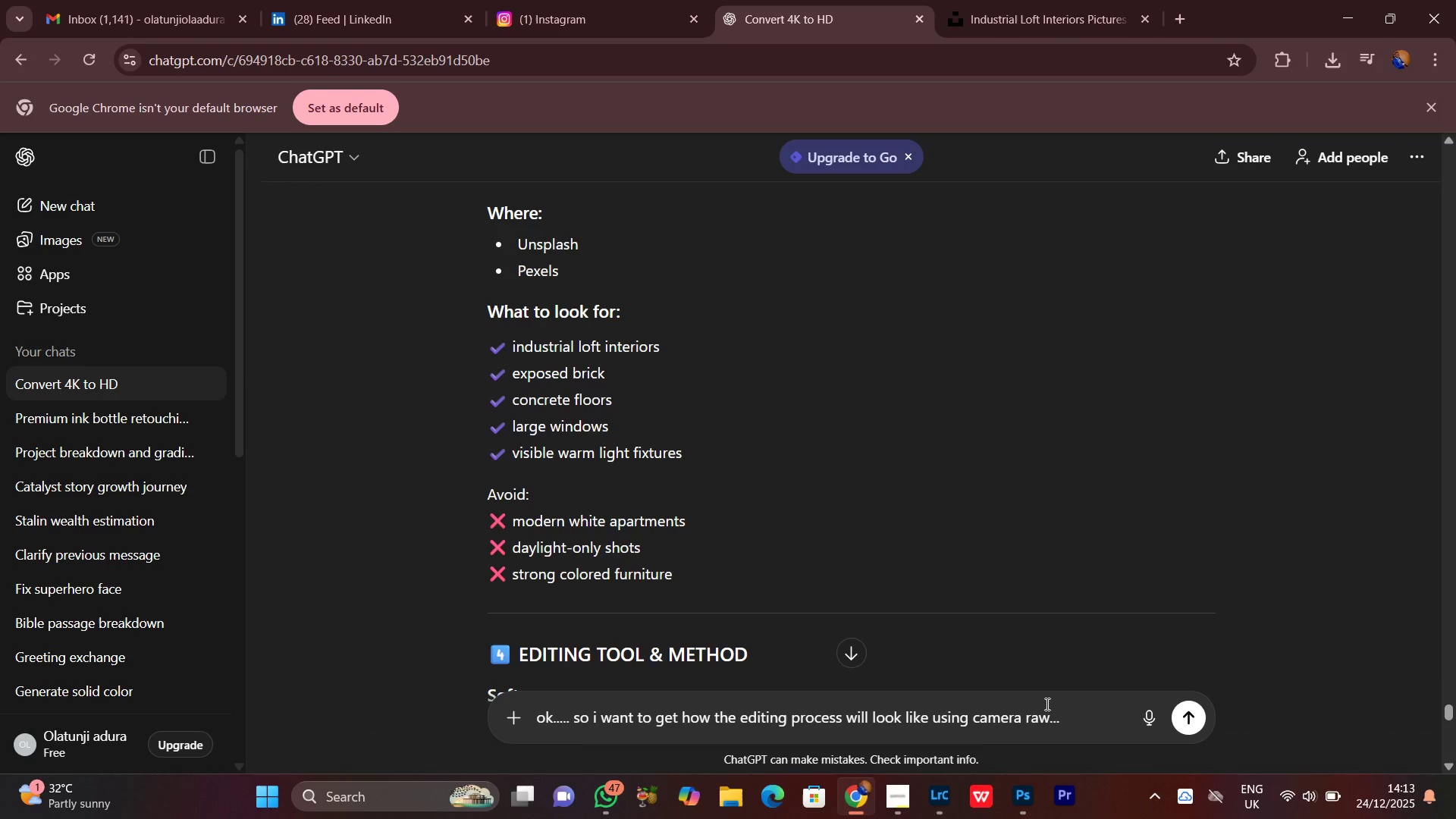 
key(Period)
 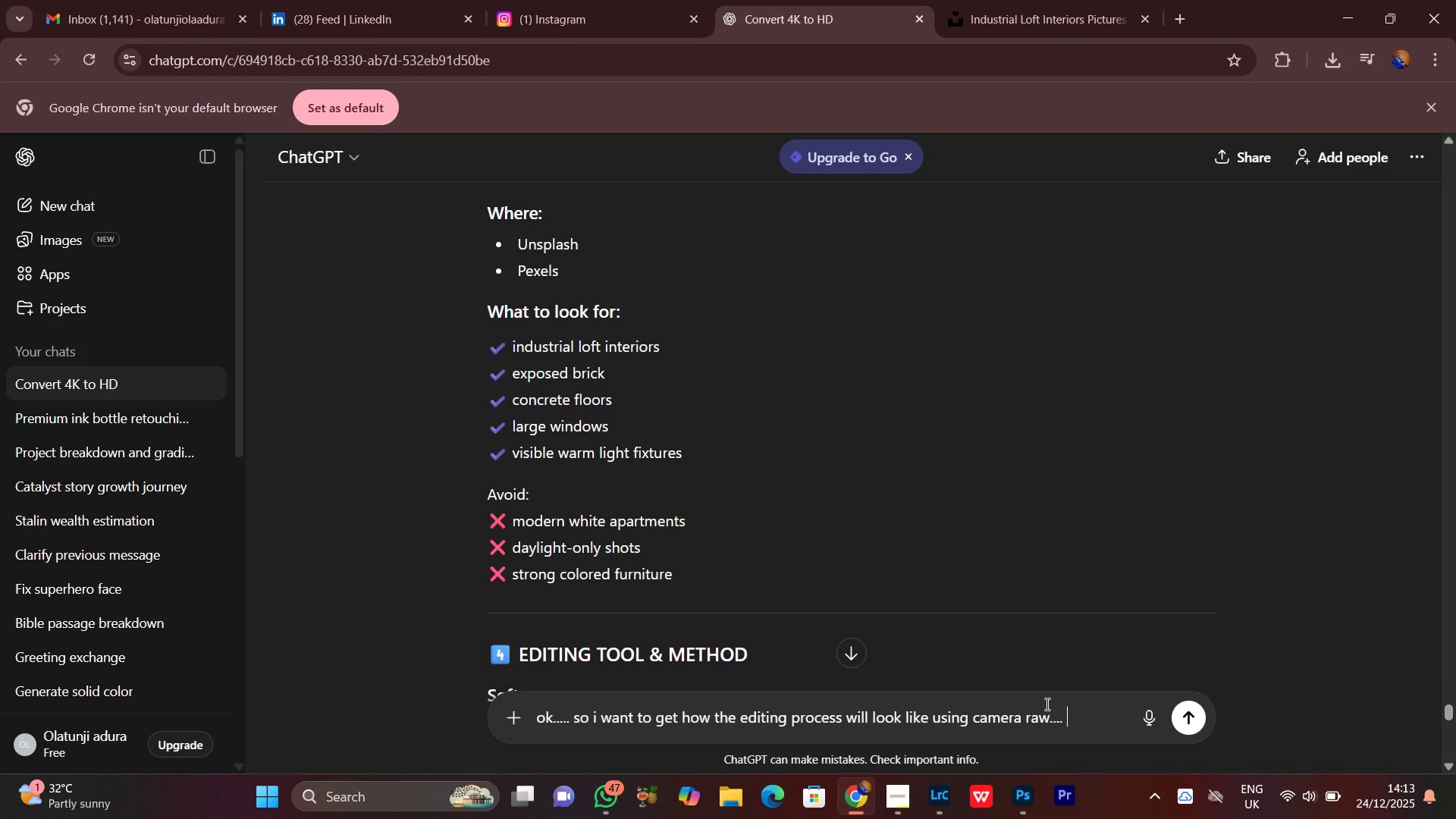 
key(Space)
 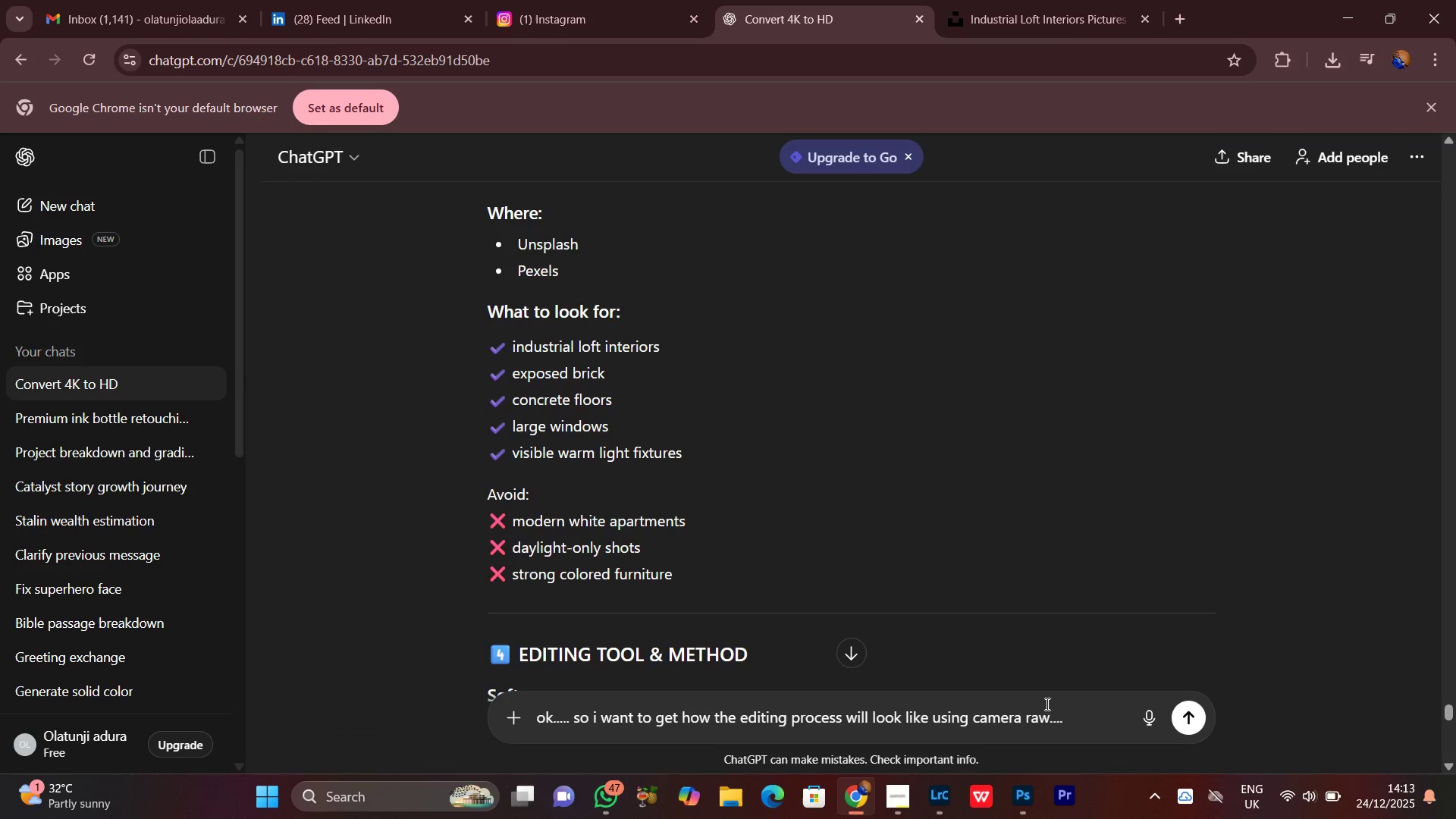 
wait(5.36)
 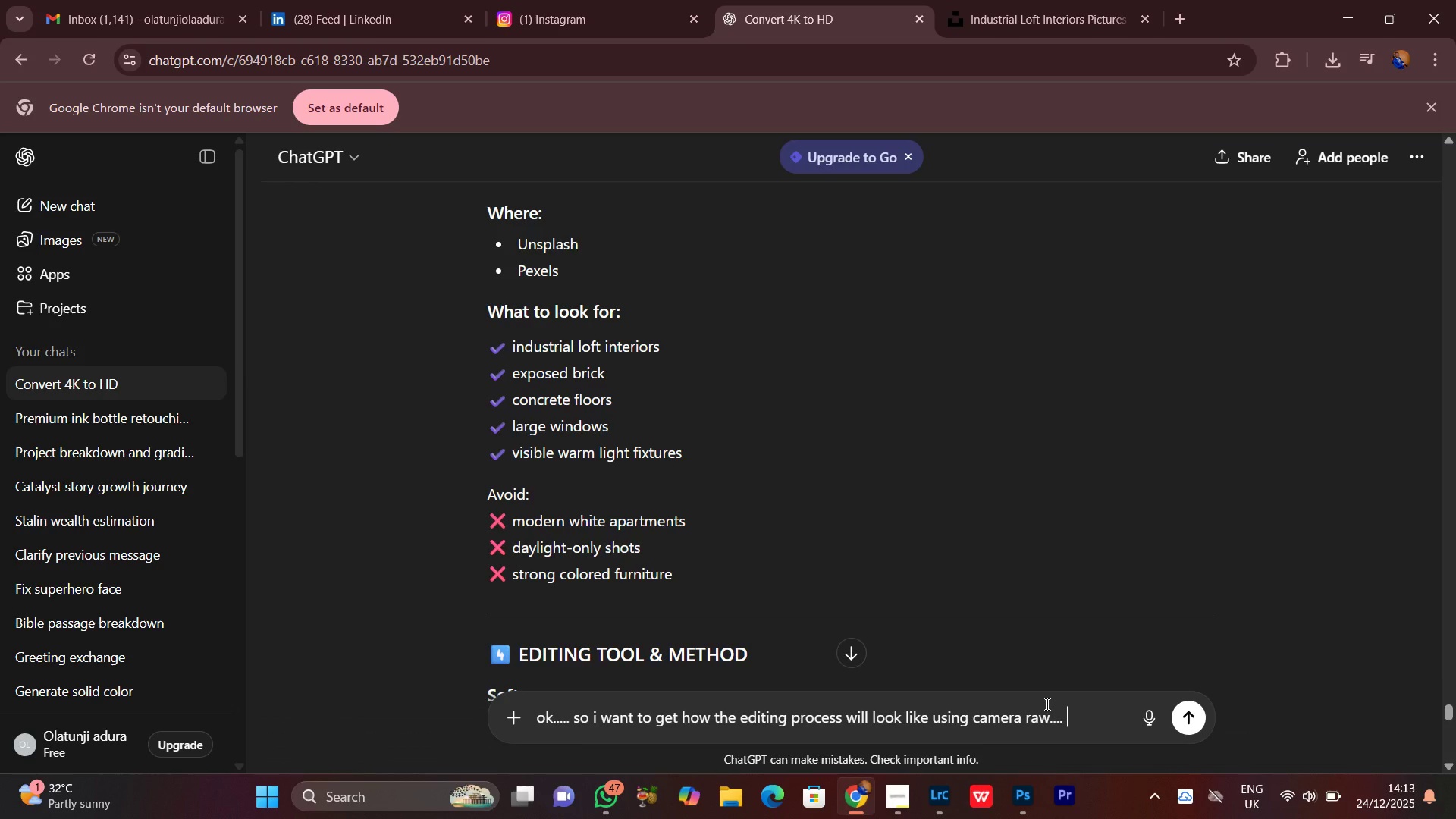 
type(and the image a )
key(Backspace)
type(m doing is it real estate images or those images wit )
key(Backspace)
type(h iron stuff )
key(Backspace)
type( and you can give )
key(Backspace)
key(Backspace)
key(Backspace)
key(Backspace)
key(Backspace)
type(help source foe )
key(Backspace)
key(Backspace)
type(r the images )
key(Backspace)
type(.......)
 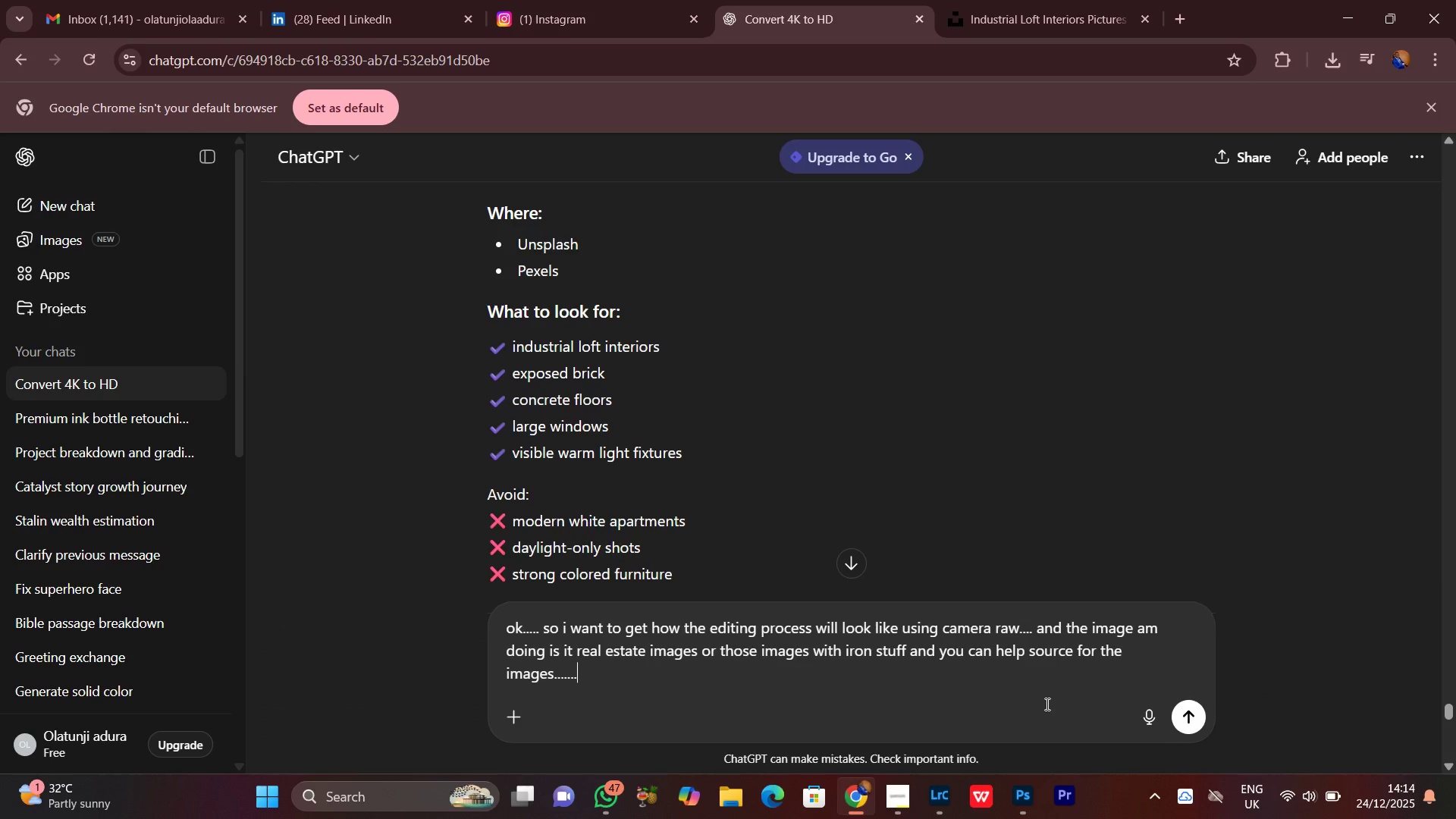 
key(Enter)
 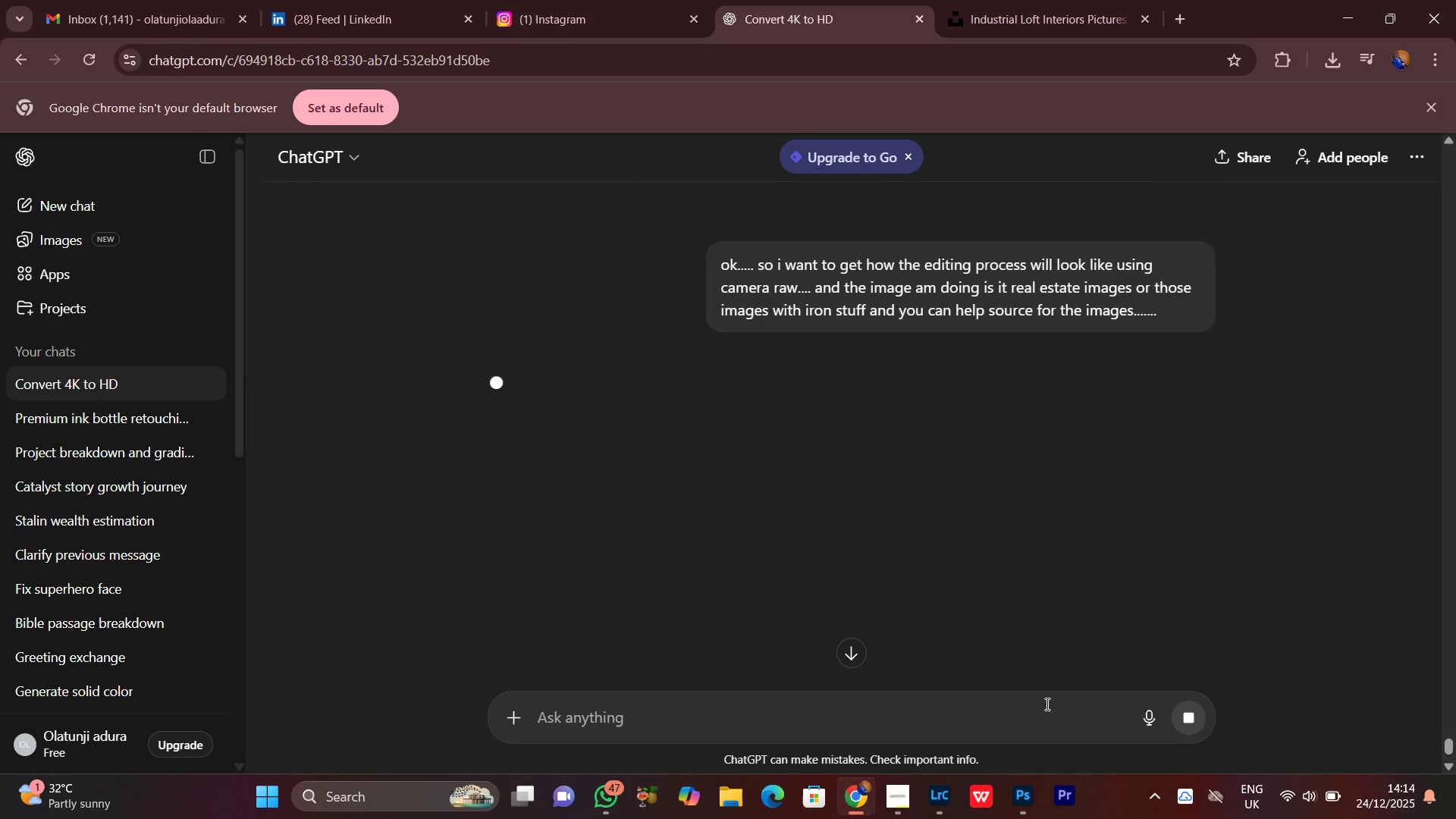 
scroll: coordinate [905, 542], scroll_direction: up, amount: 19.0
 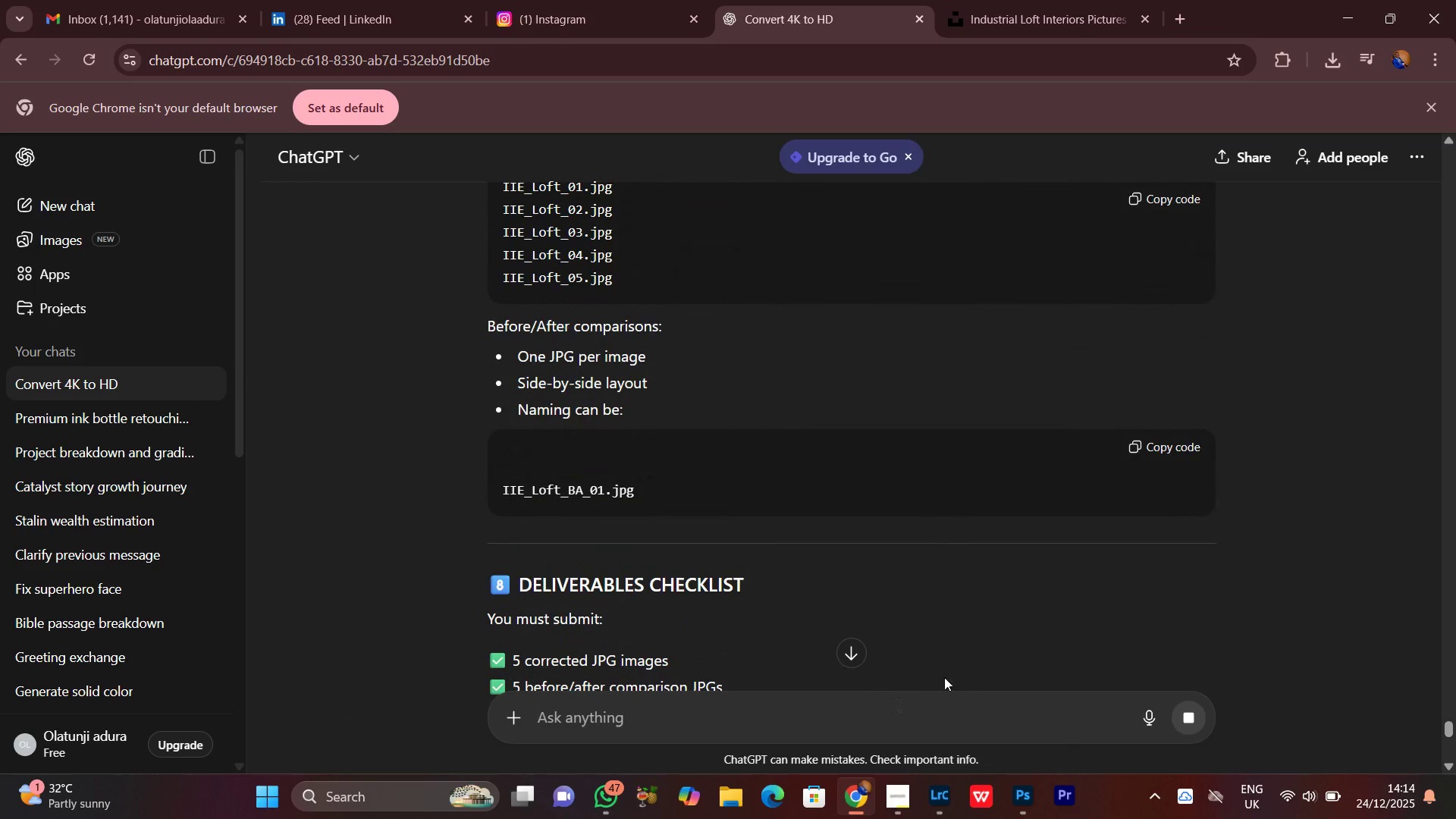 
left_click([904, 807])